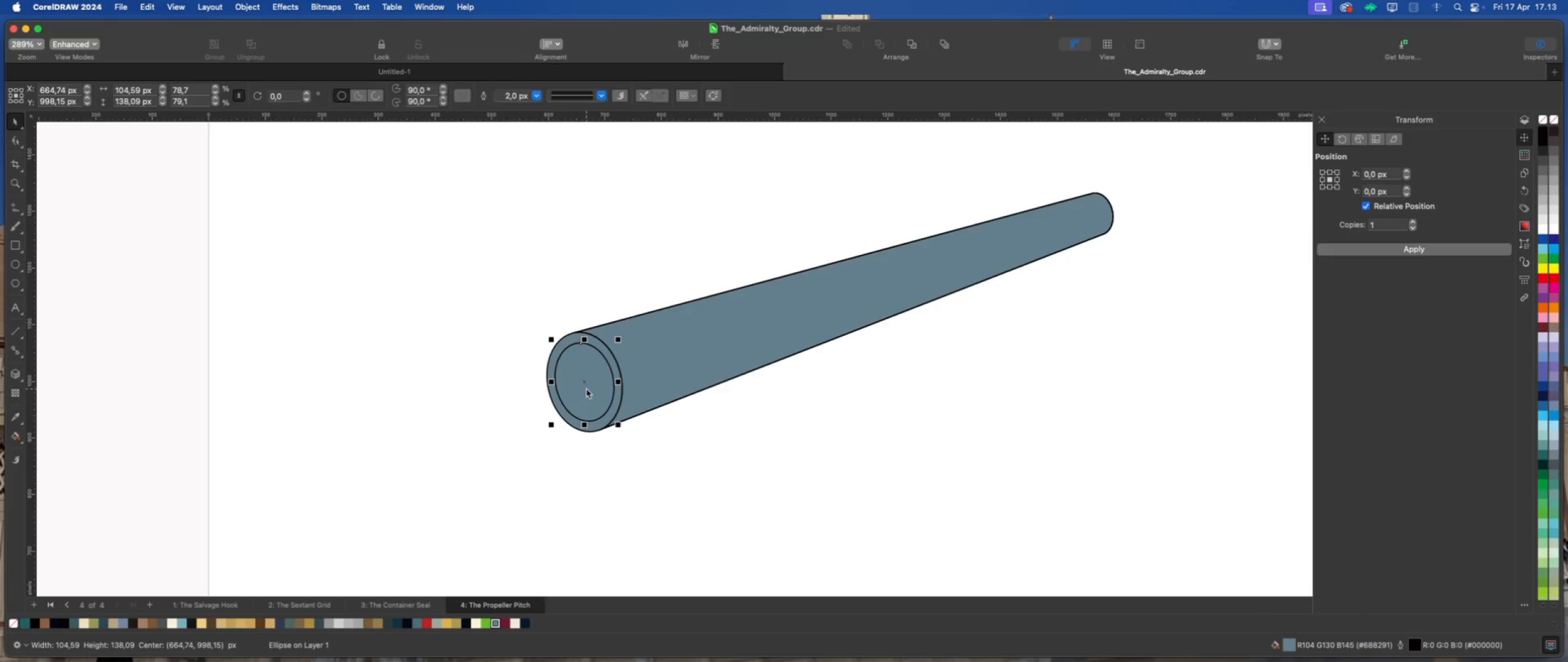 
scroll: coordinate [586, 389], scroll_direction: up, amount: 2.0
 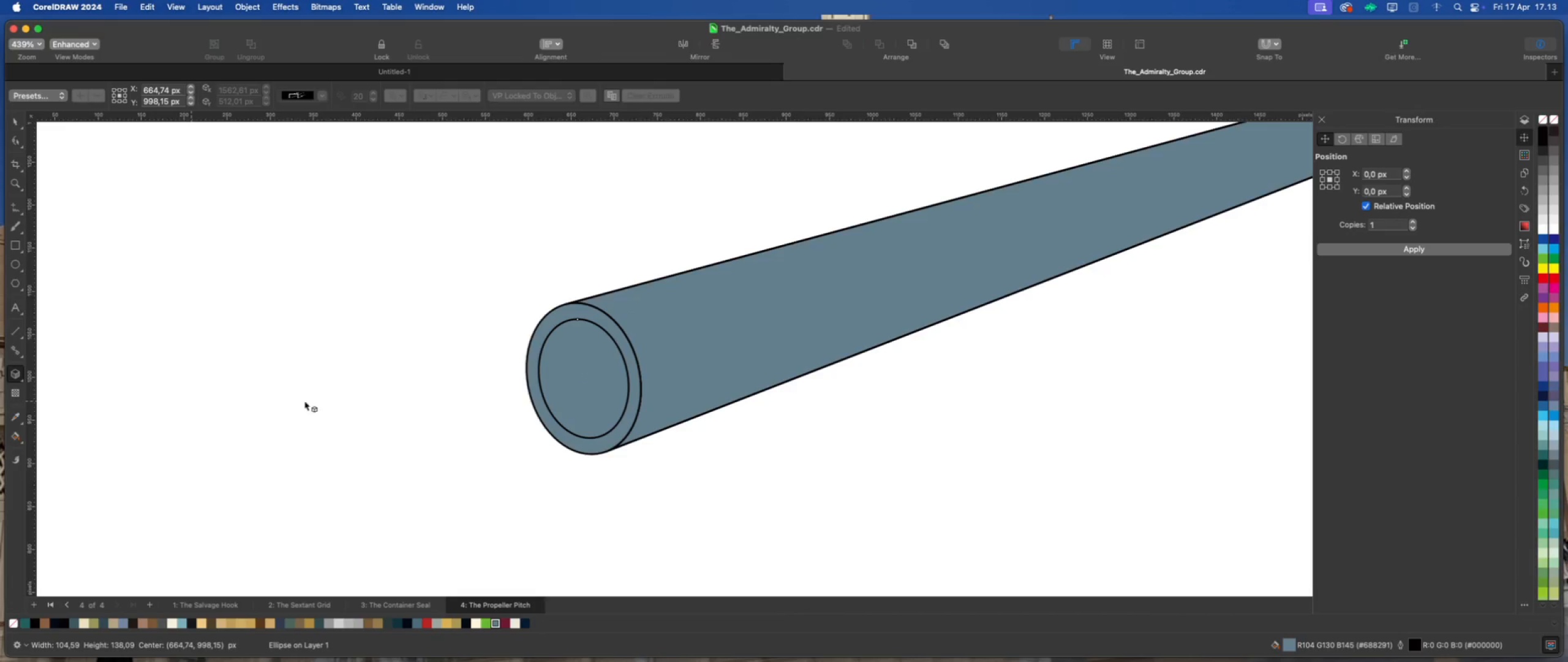 
left_click_drag(start_coordinate=[566, 376], to_coordinate=[673, 300])
 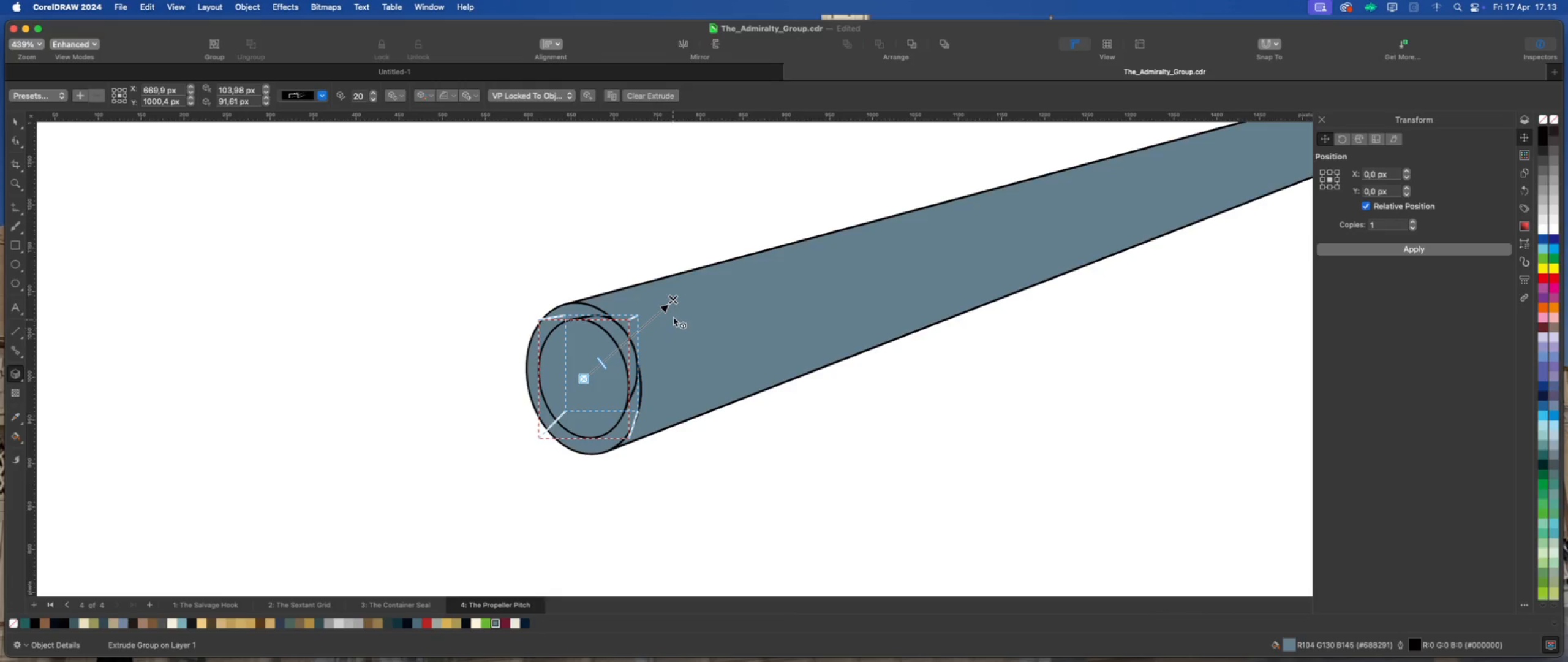 
left_click_drag(start_coordinate=[674, 299], to_coordinate=[574, 375])
 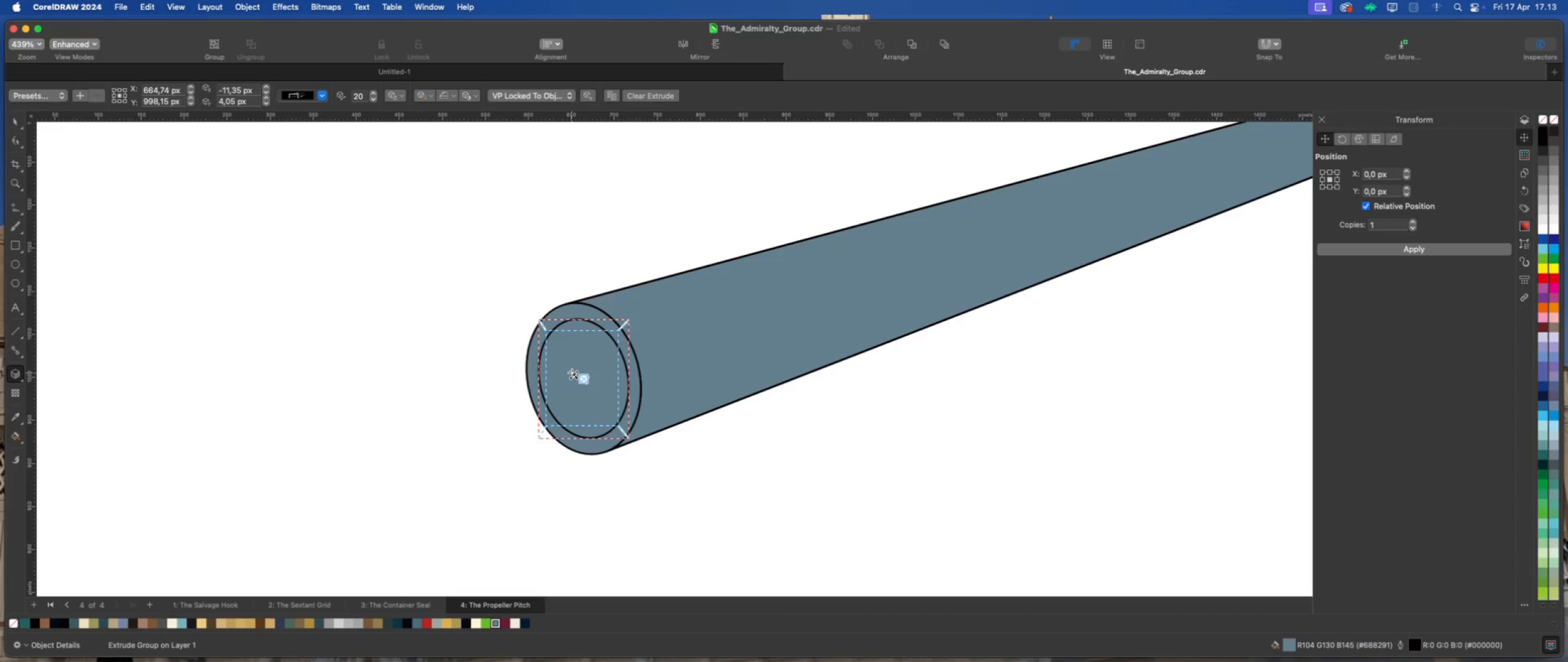 
left_click_drag(start_coordinate=[572, 373], to_coordinate=[669, 299])
 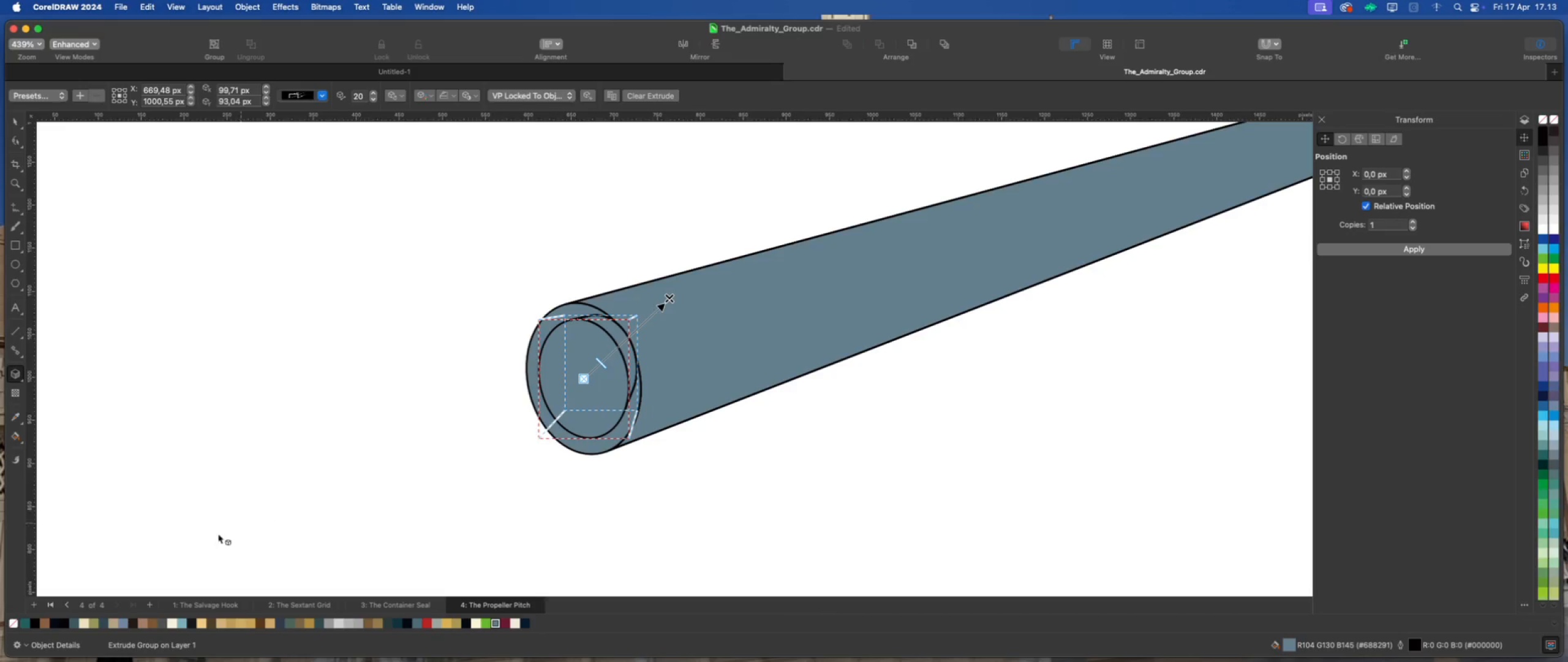 
left_click([13, 624])
 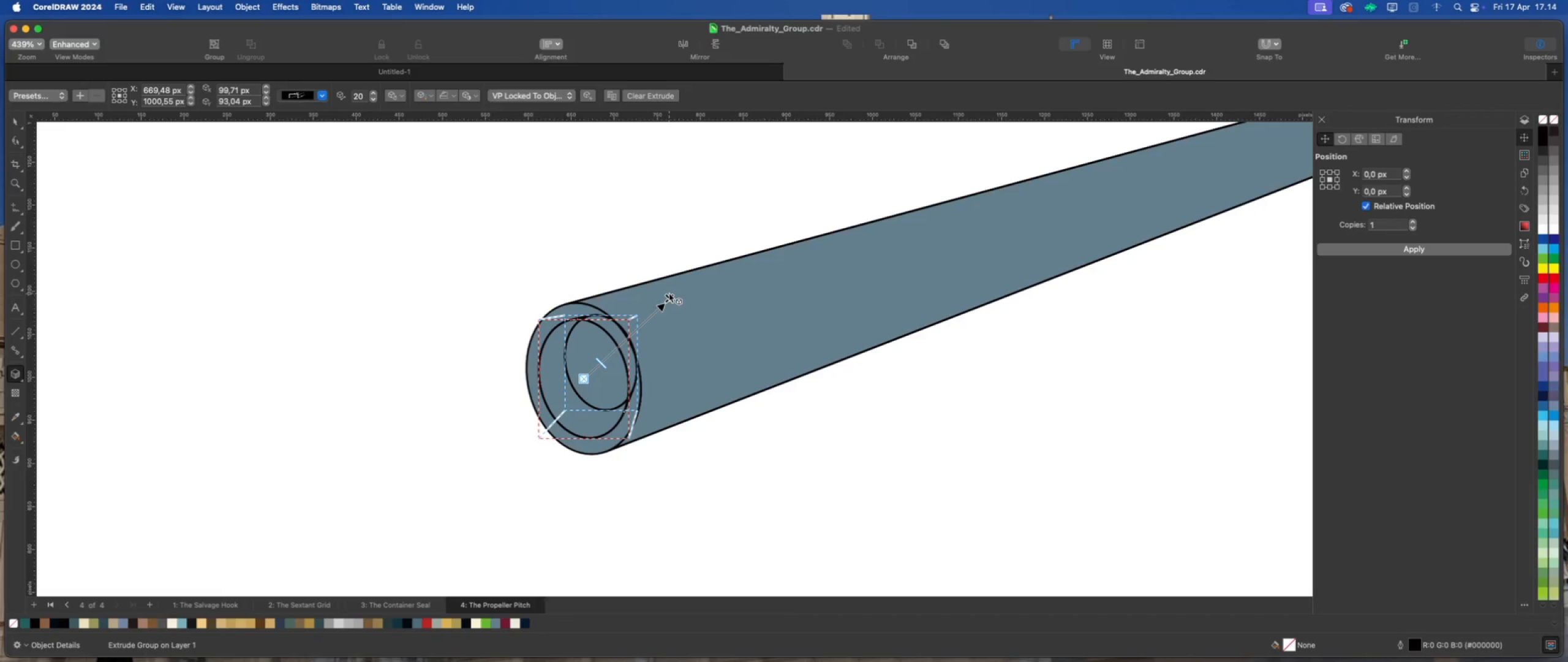 
left_click_drag(start_coordinate=[671, 297], to_coordinate=[673, 319])
 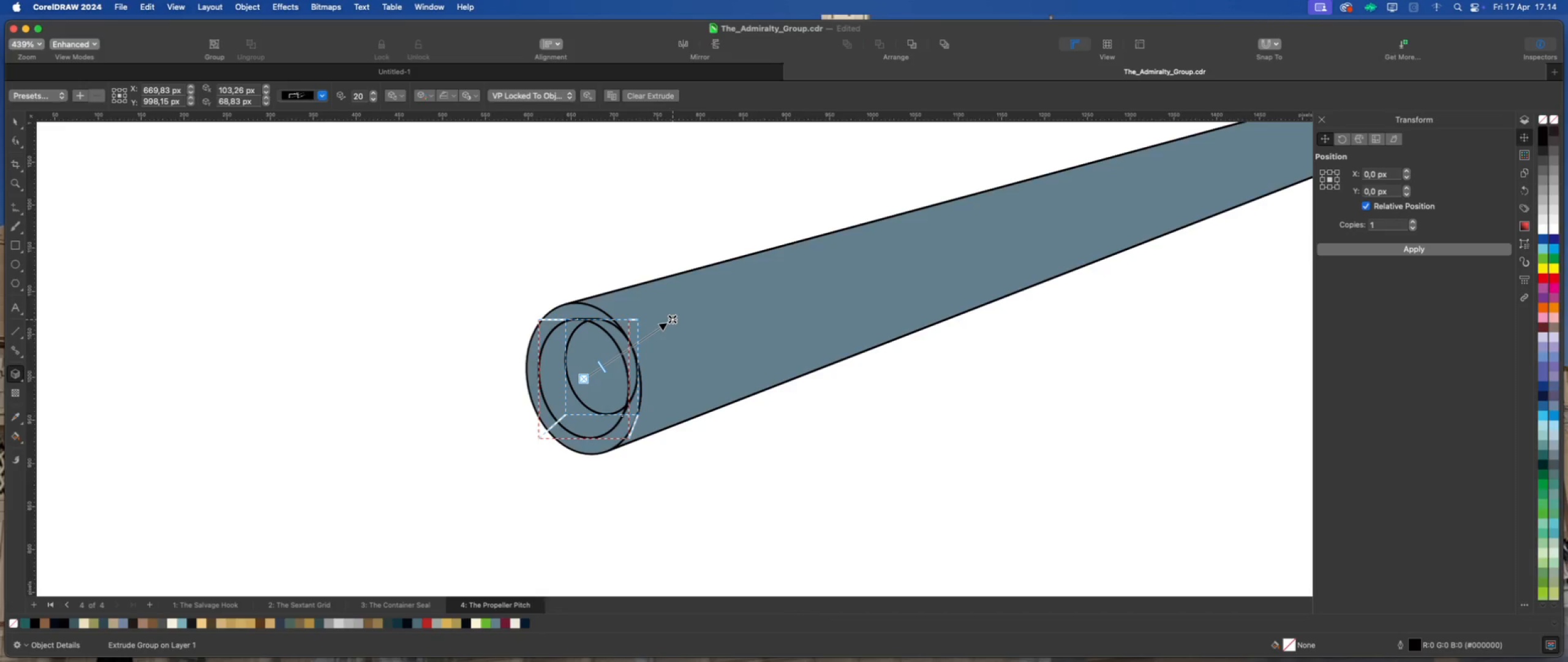 
left_click_drag(start_coordinate=[673, 319], to_coordinate=[673, 333])
 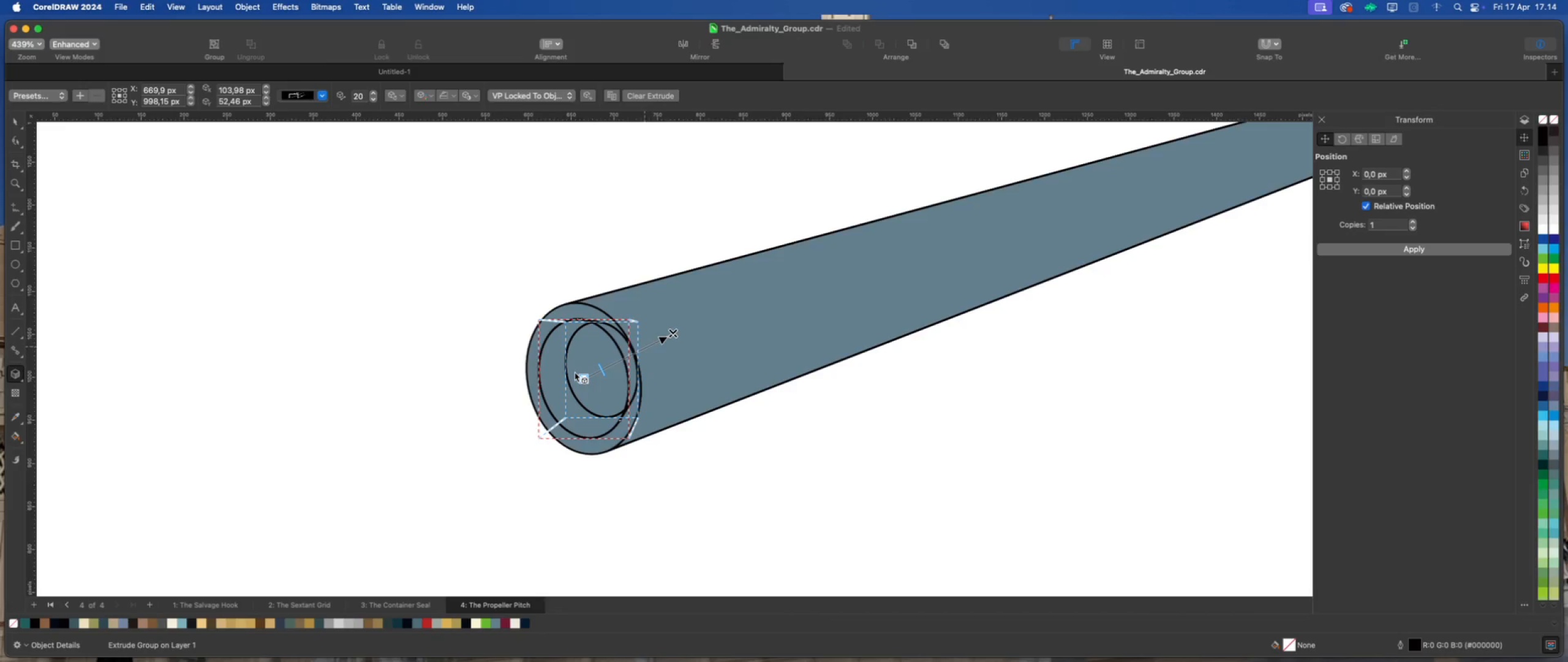 
left_click_drag(start_coordinate=[601, 369], to_coordinate=[591, 379])
 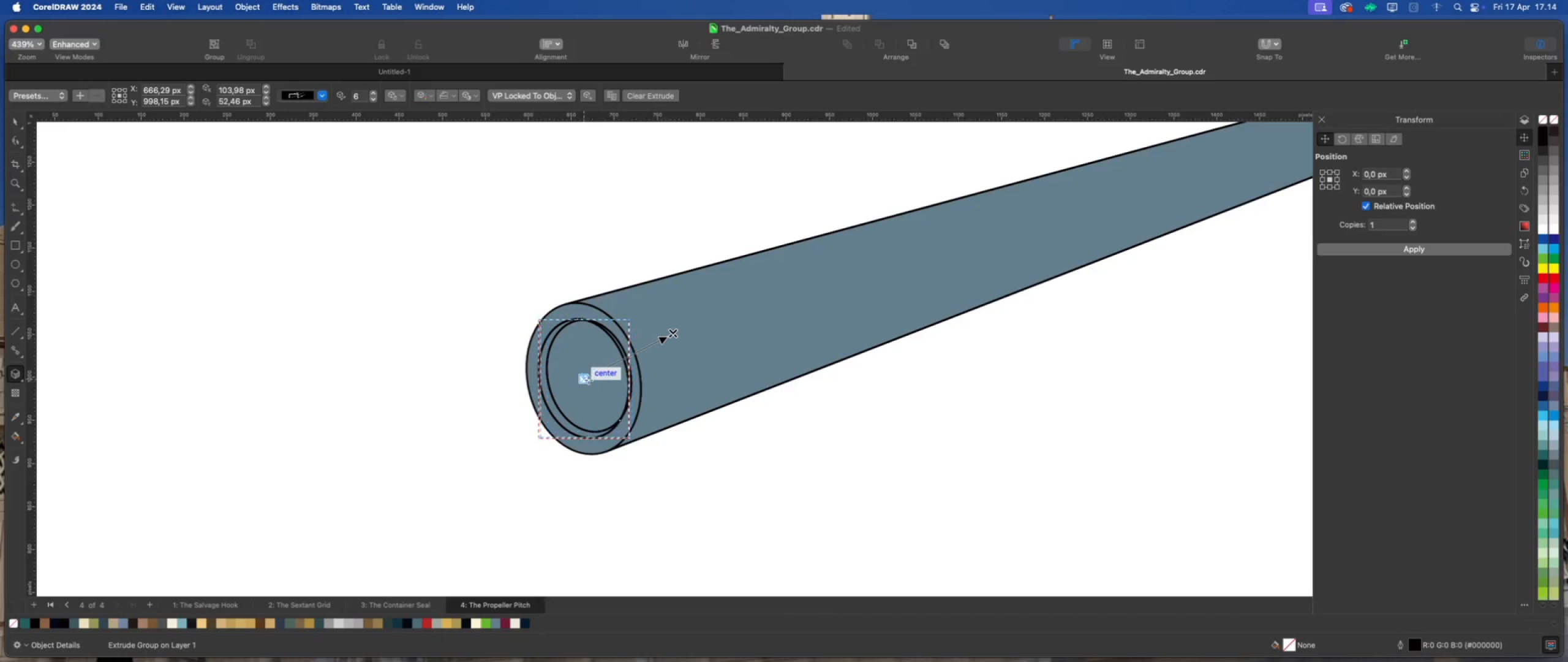 
wait(7.83)
 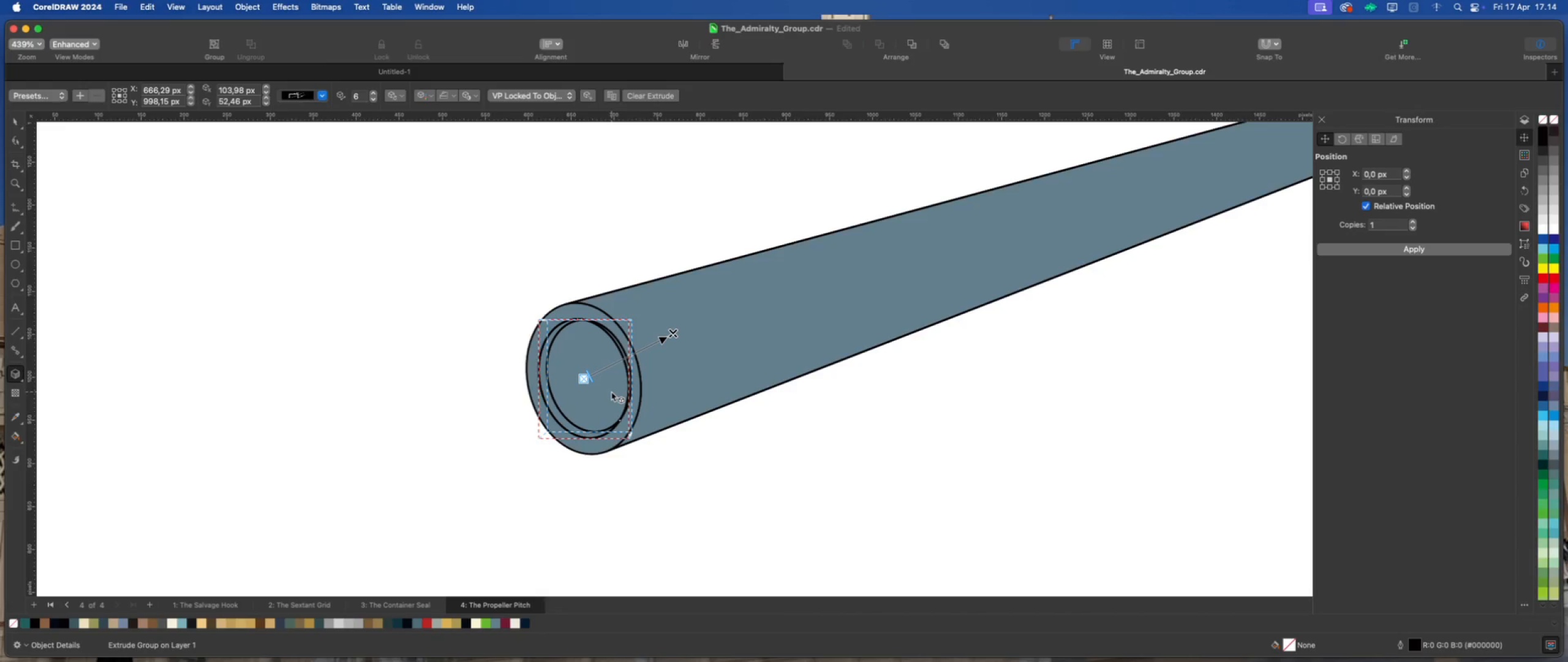 
scroll: coordinate [579, 398], scroll_direction: up, amount: 8.0
 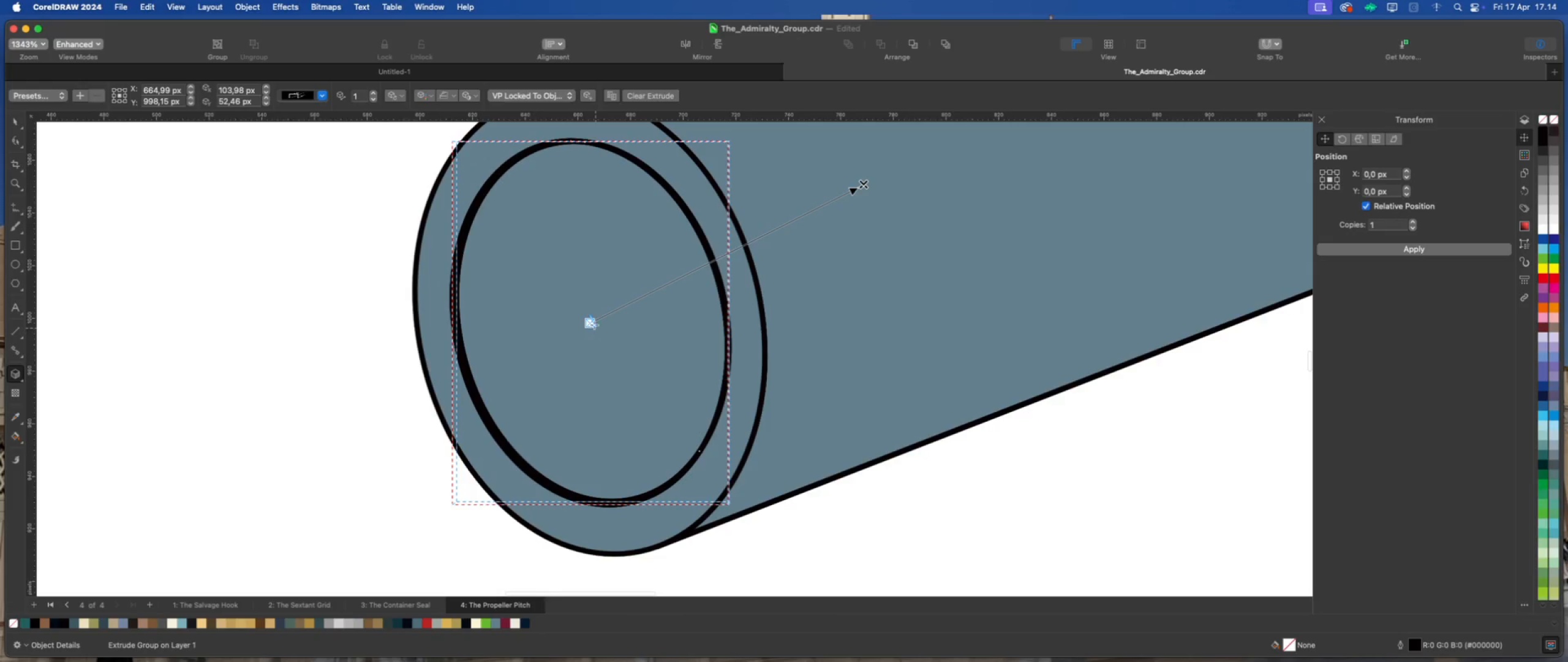 
left_click_drag(start_coordinate=[593, 322], to_coordinate=[597, 320])
 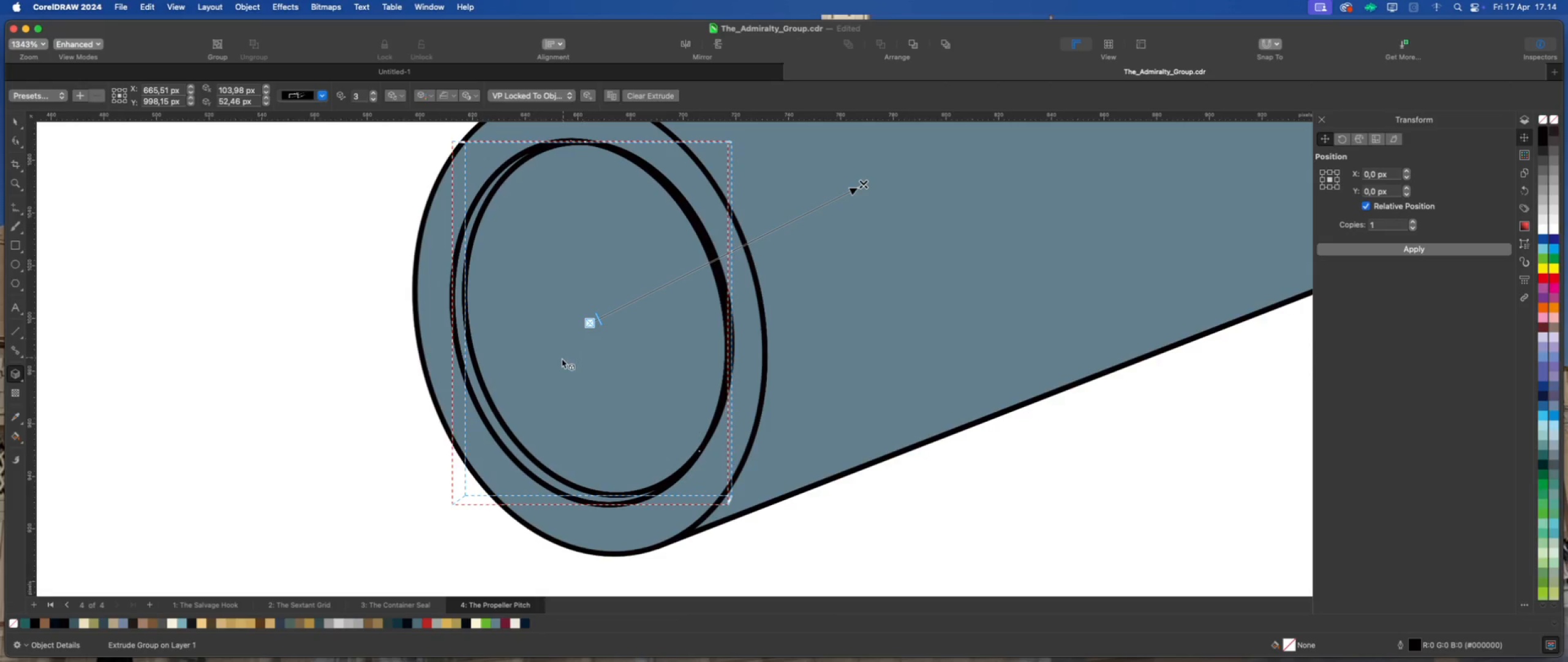 
scroll: coordinate [554, 367], scroll_direction: down, amount: 2.0
 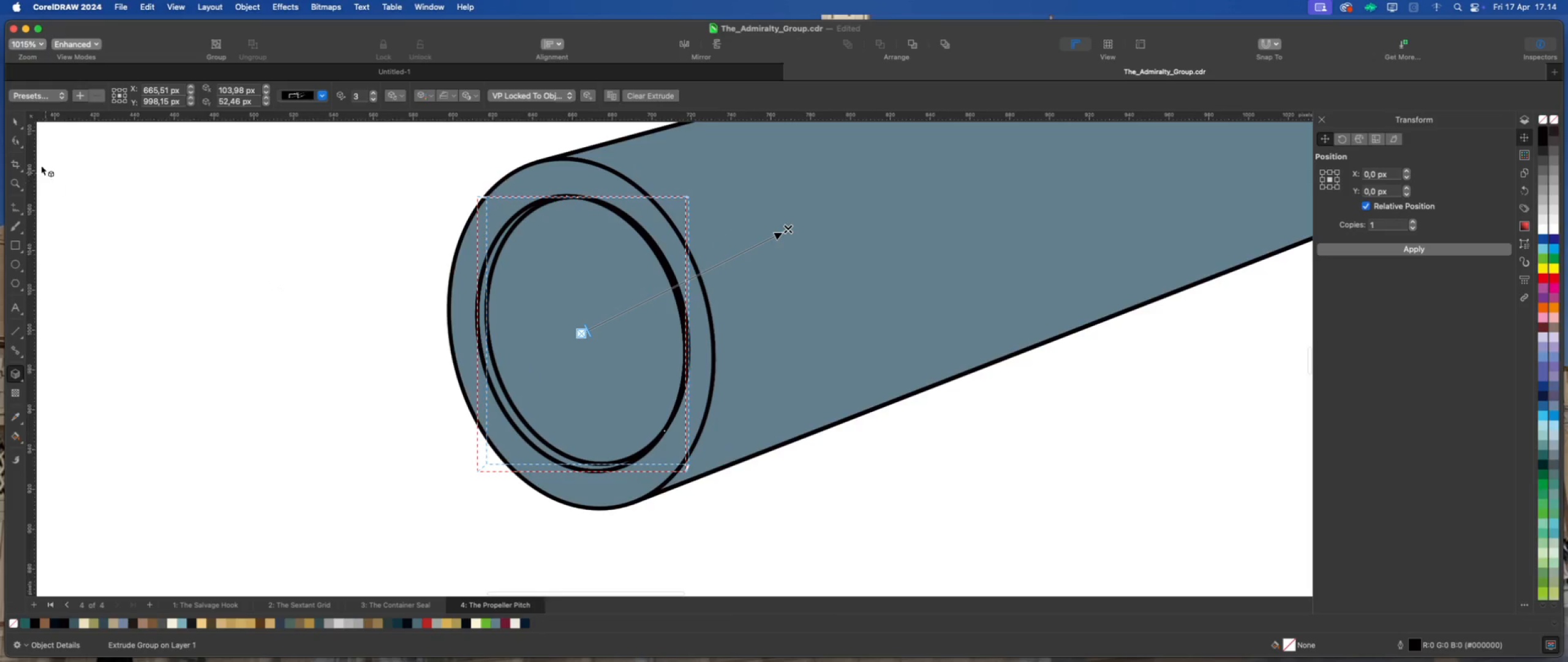 
left_click([10, 123])
 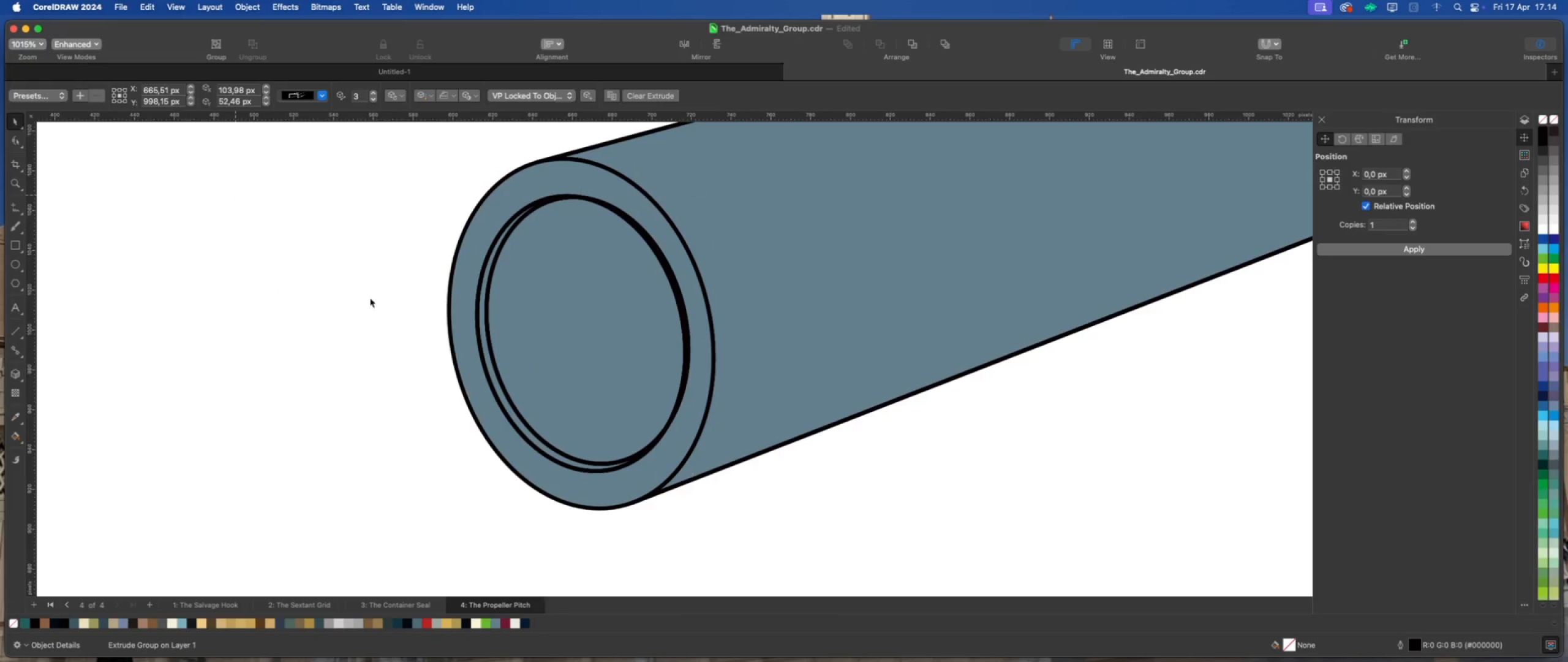 
scroll: coordinate [606, 306], scroll_direction: down, amount: 12.0
 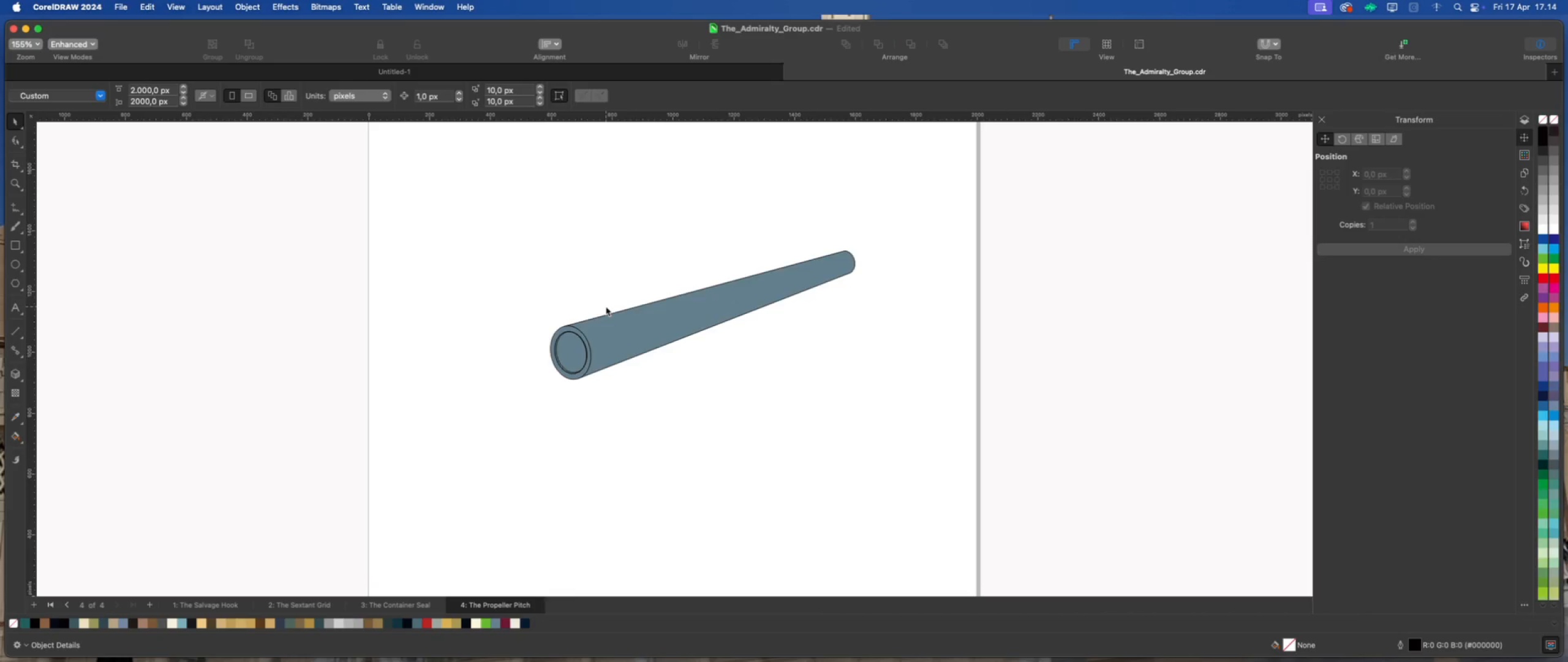 
wait(6.96)
 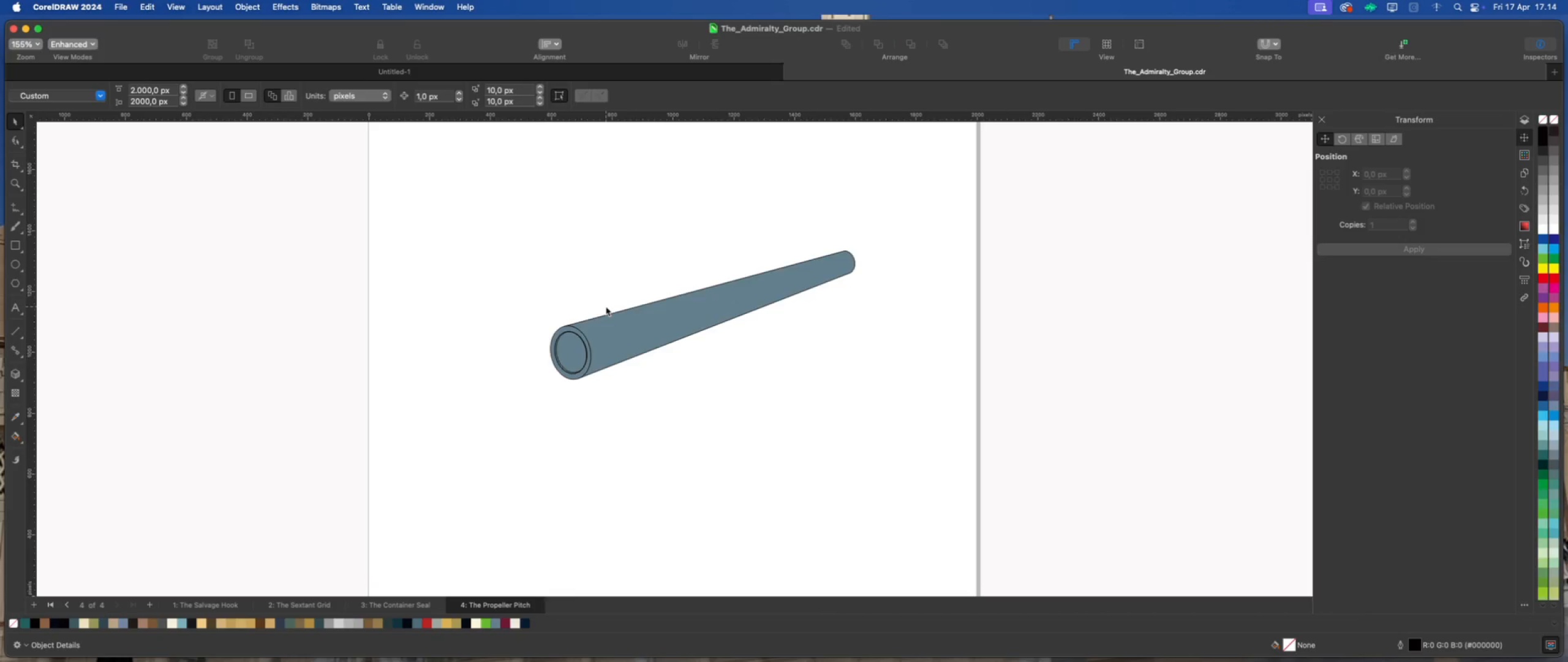 
right_click([611, 322])
 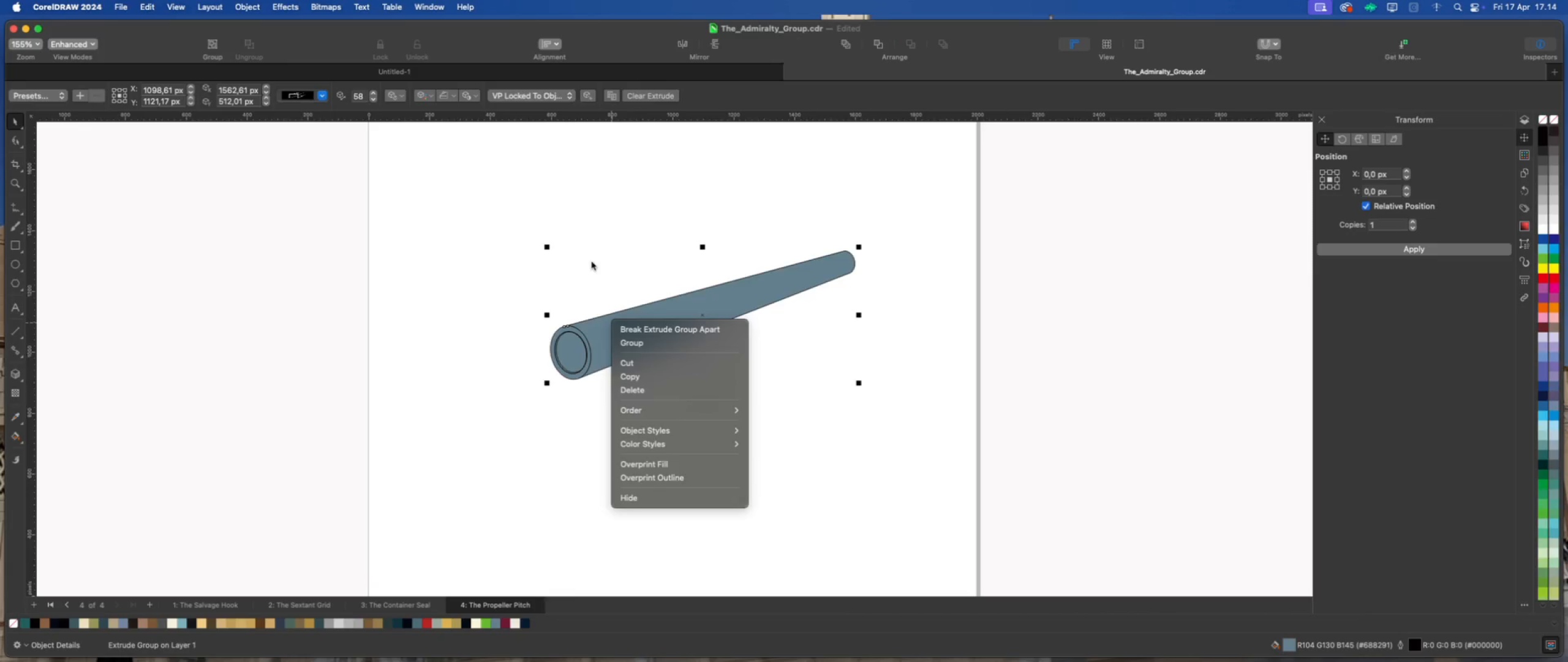 
left_click([590, 259])
 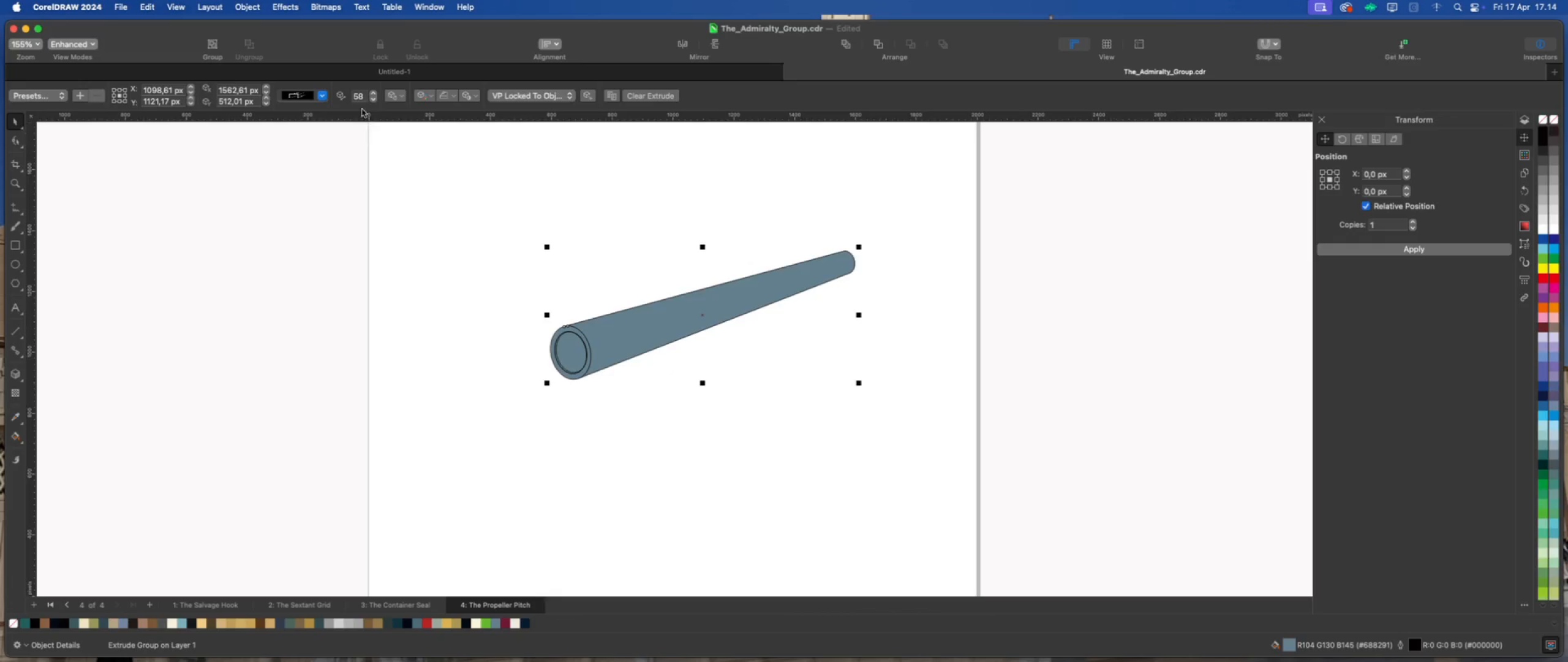 
left_click([502, 216])
 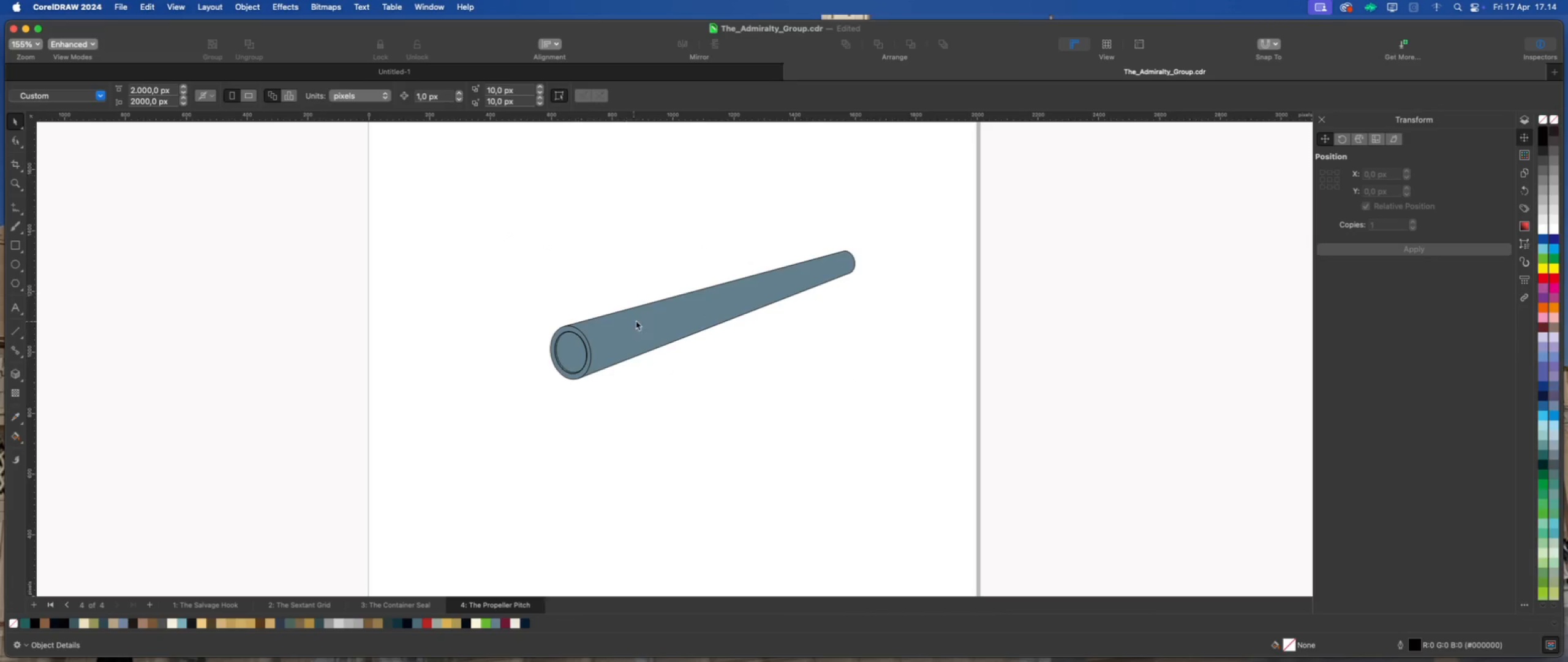 
left_click([637, 321])
 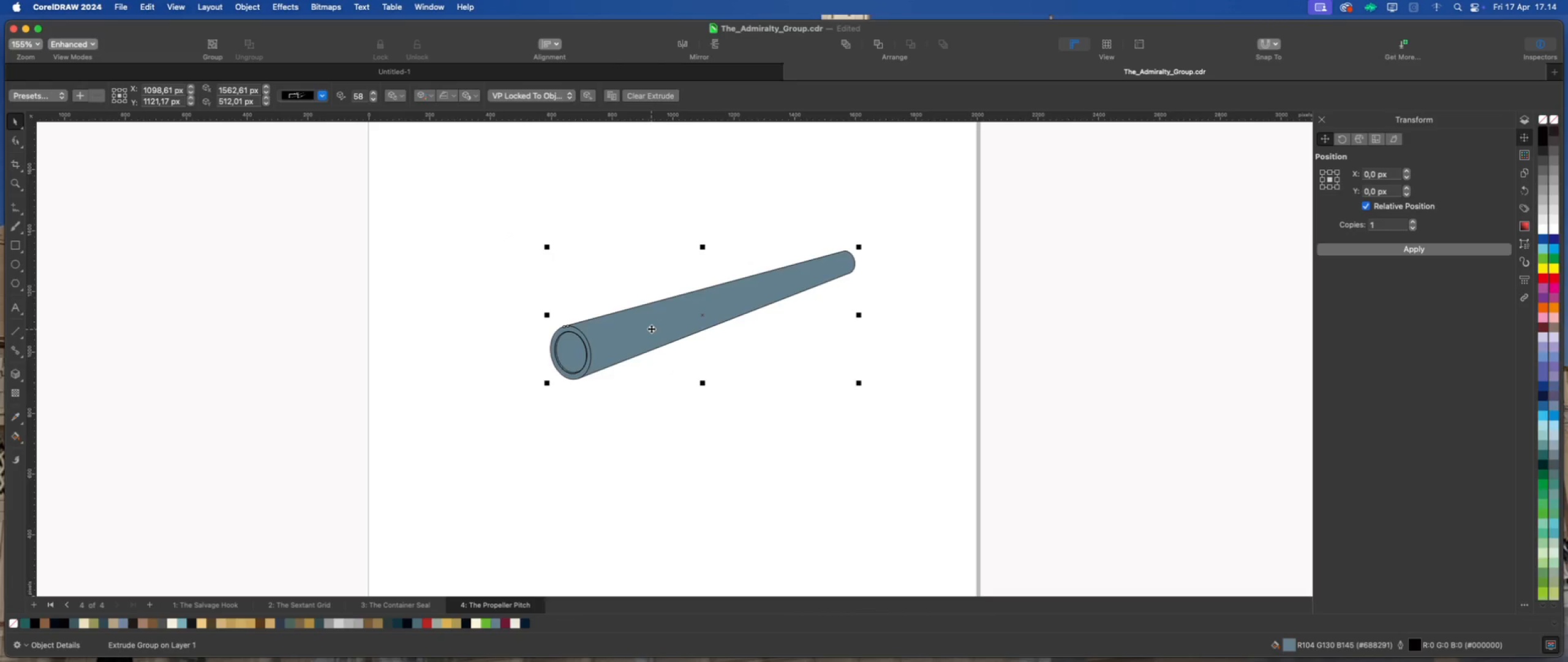 
right_click([652, 325])
 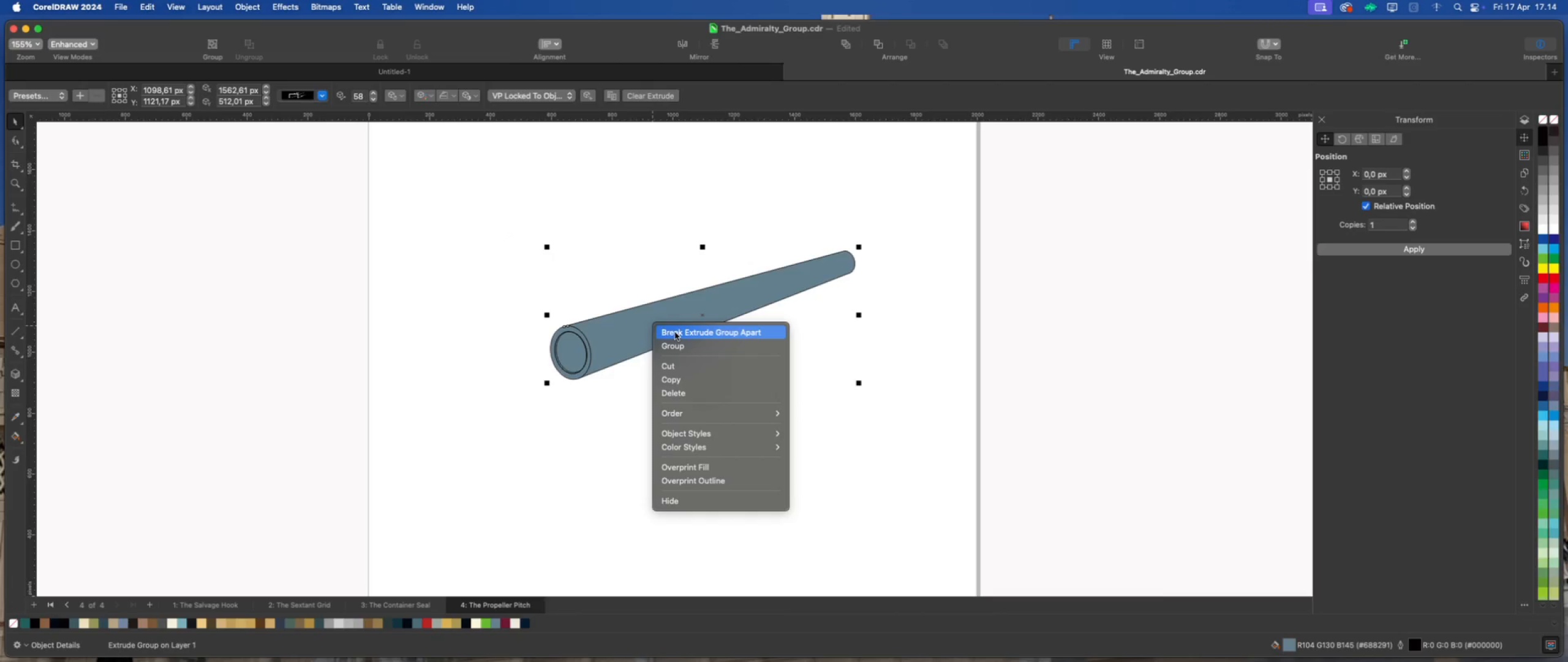 
left_click([675, 332])
 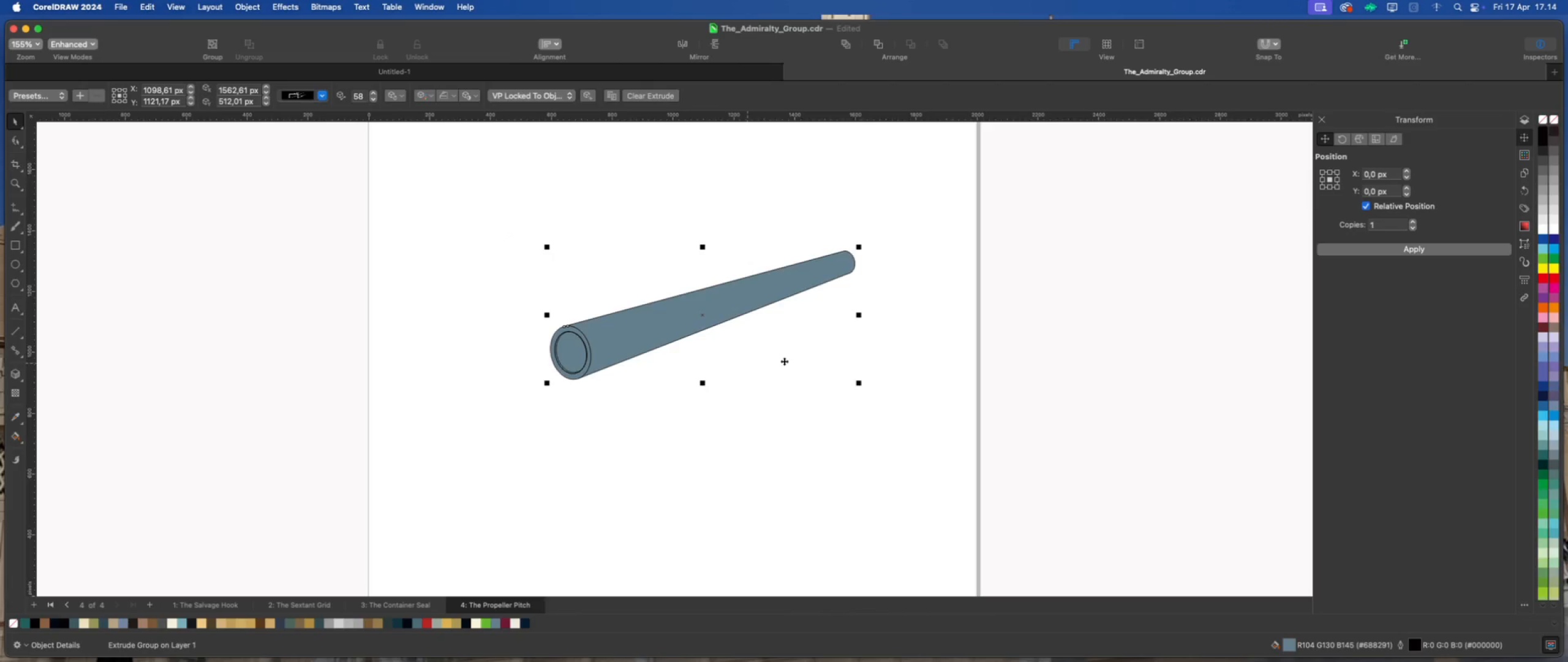 
left_click([798, 356])
 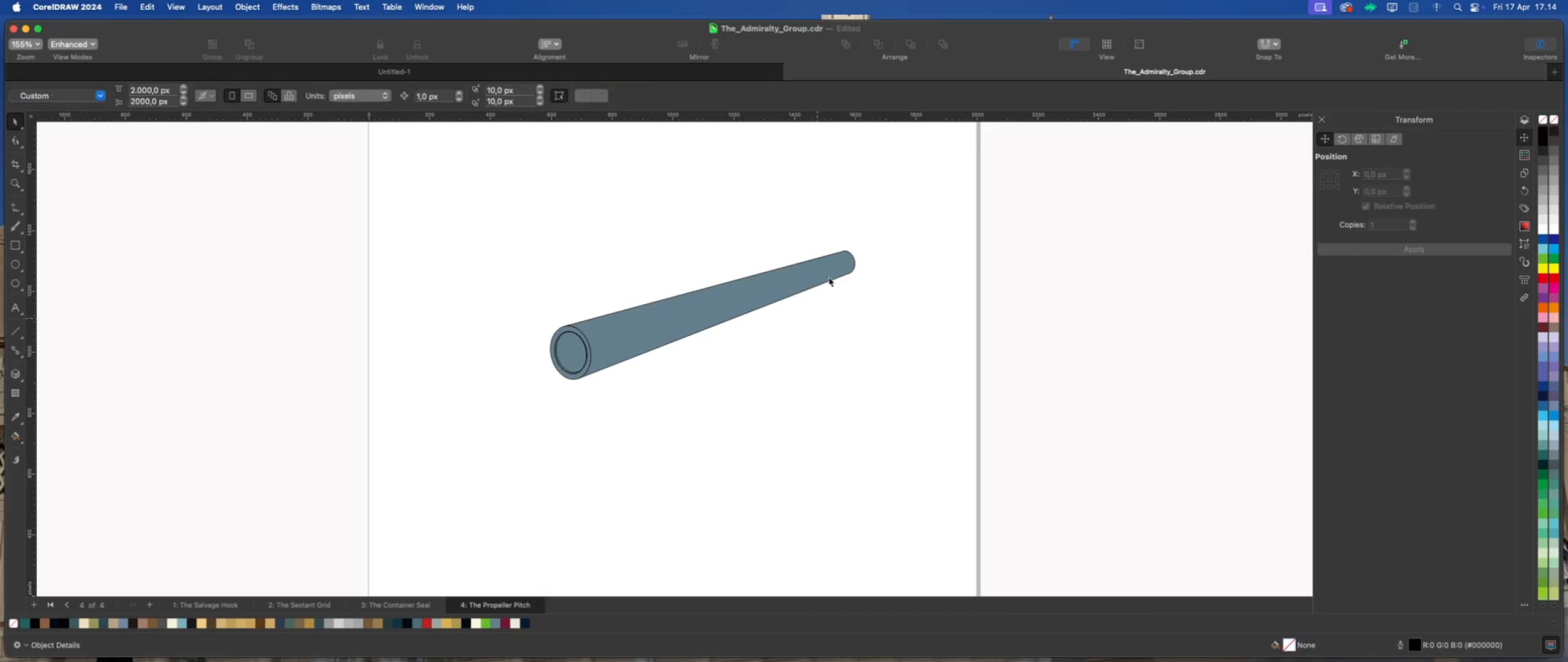 
left_click([832, 273])
 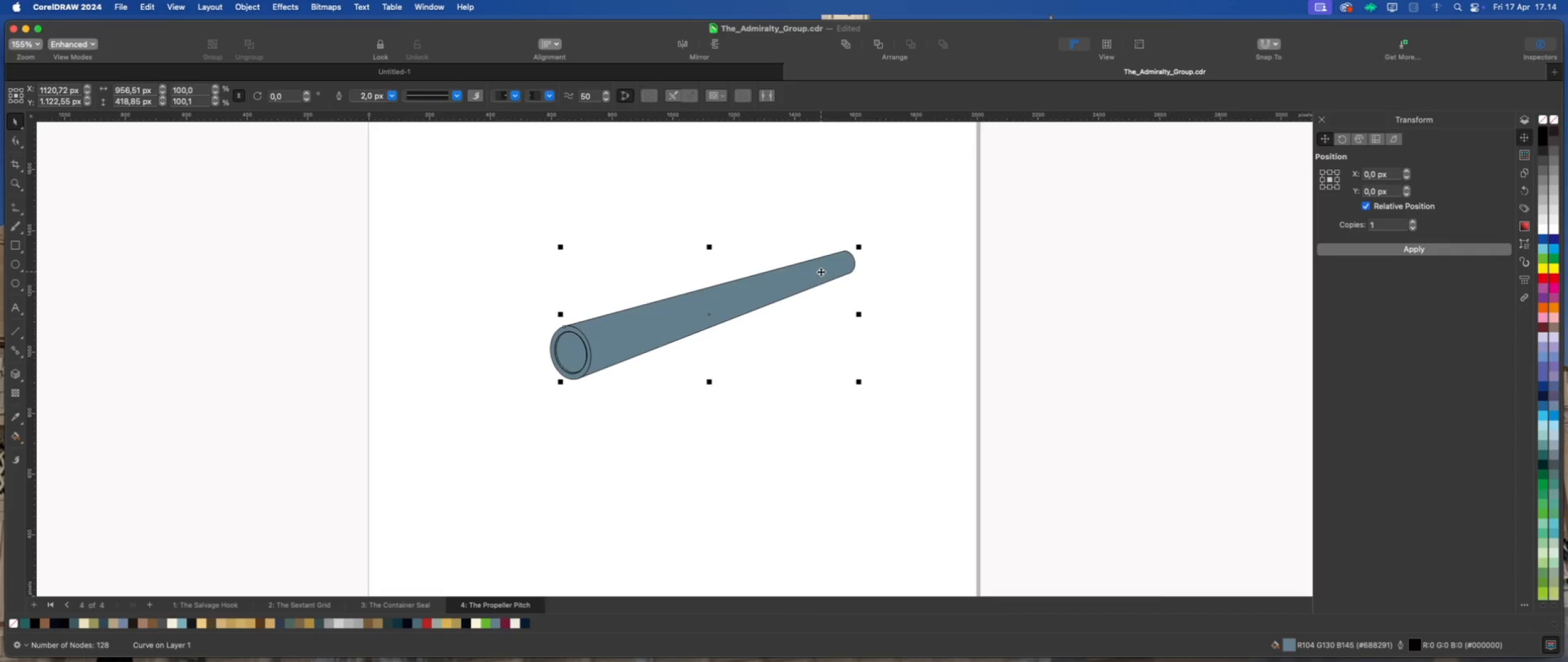 
scroll: coordinate [820, 272], scroll_direction: up, amount: 3.0
 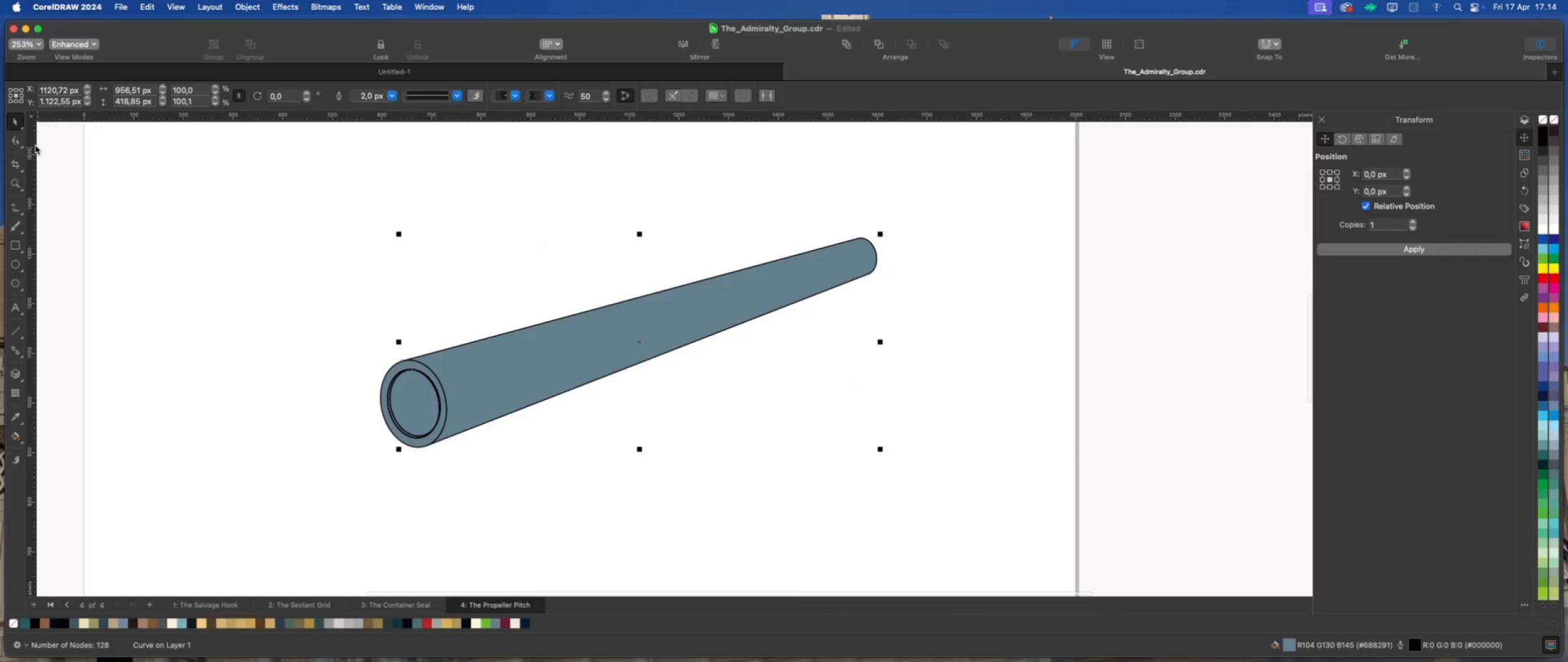 
left_click([20, 141])
 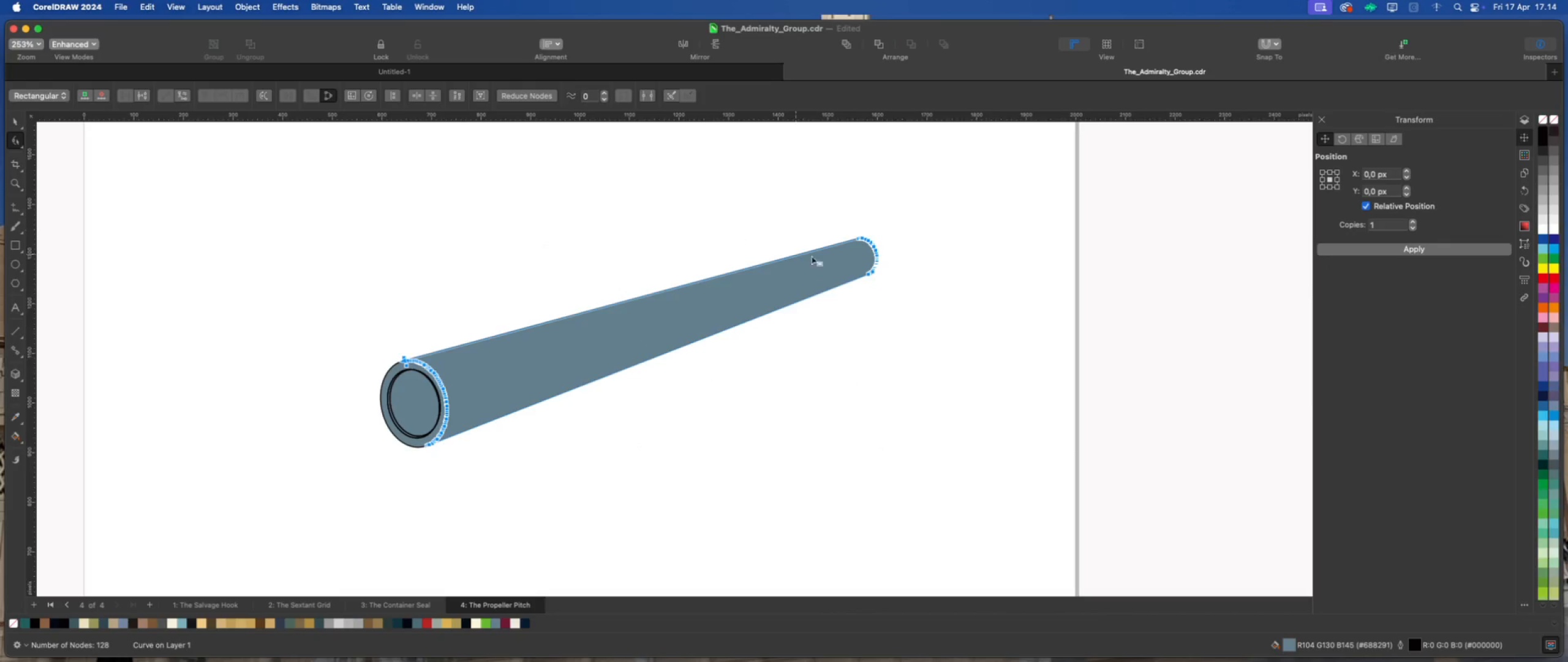 
scroll: coordinate [817, 170], scroll_direction: up, amount: 20.0
 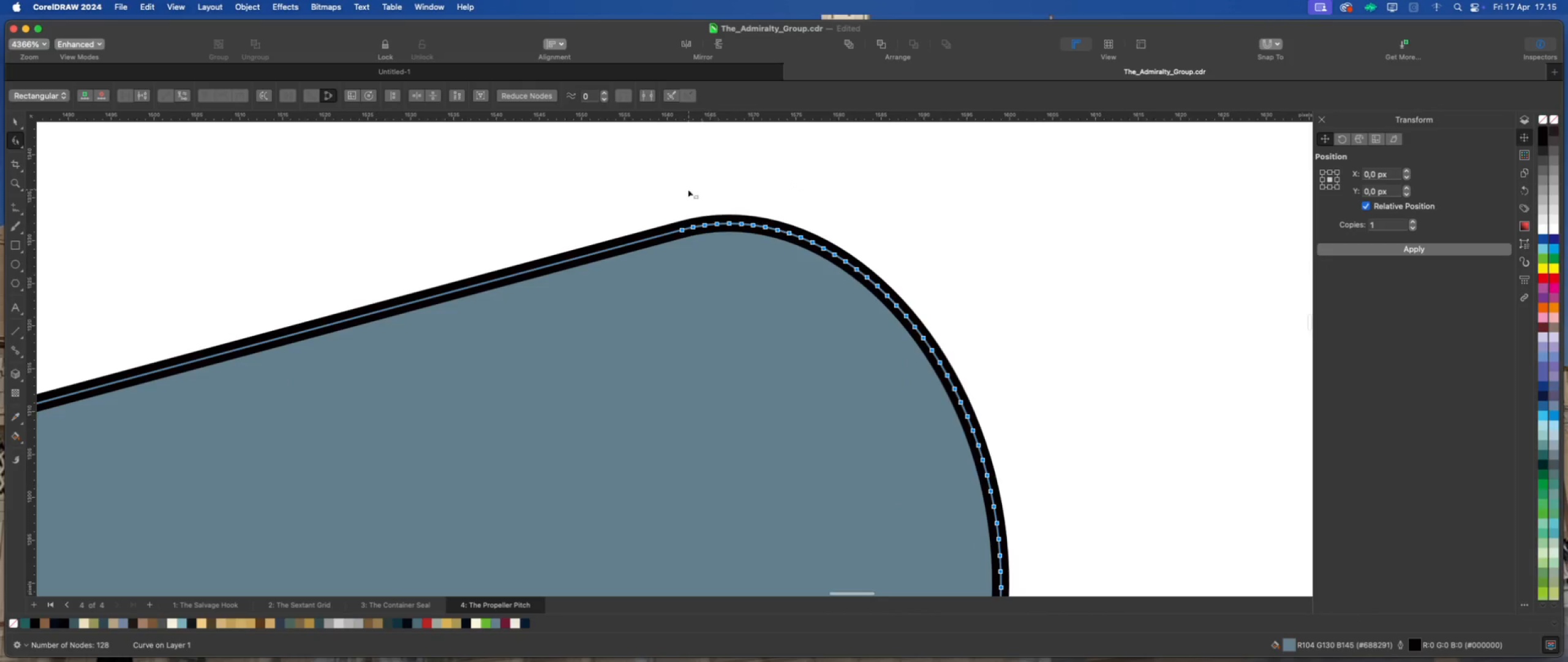 
left_click_drag(start_coordinate=[685, 189], to_coordinate=[792, 260])
 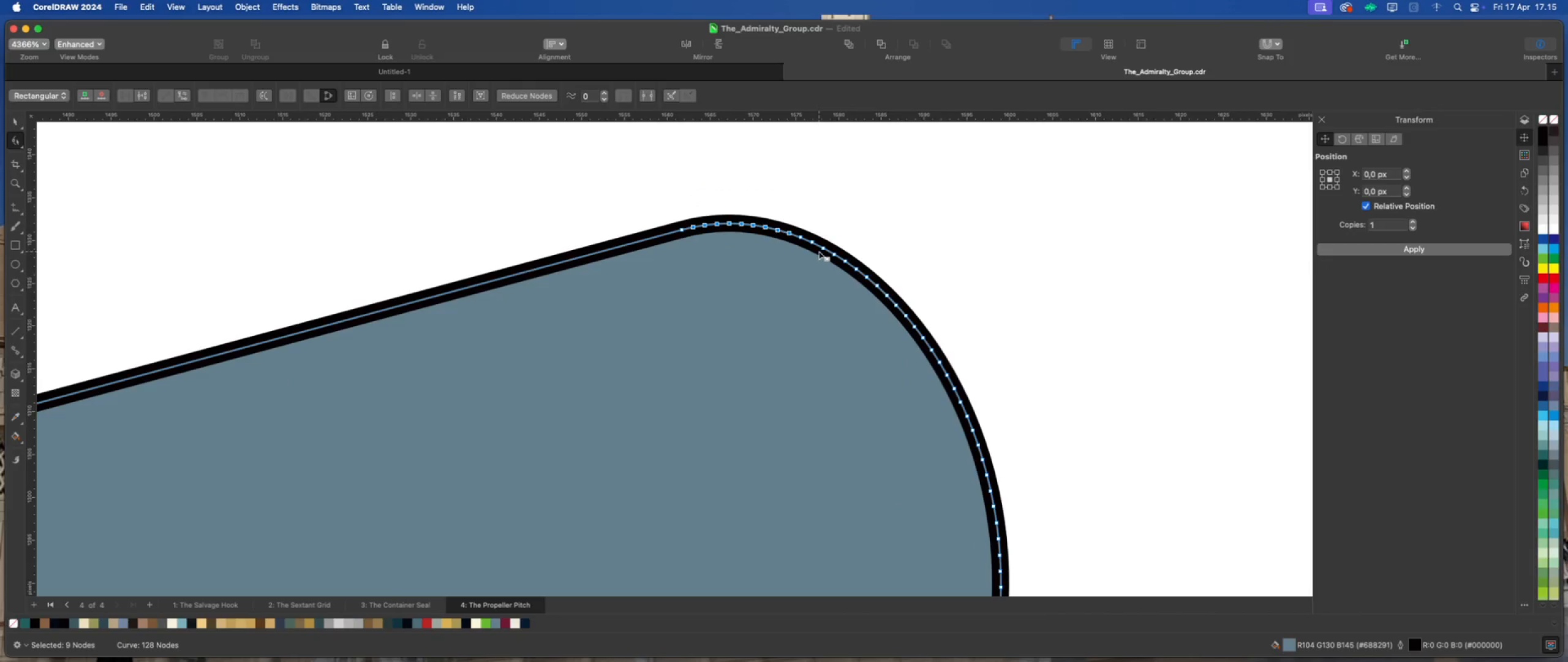 
key(Delete)
 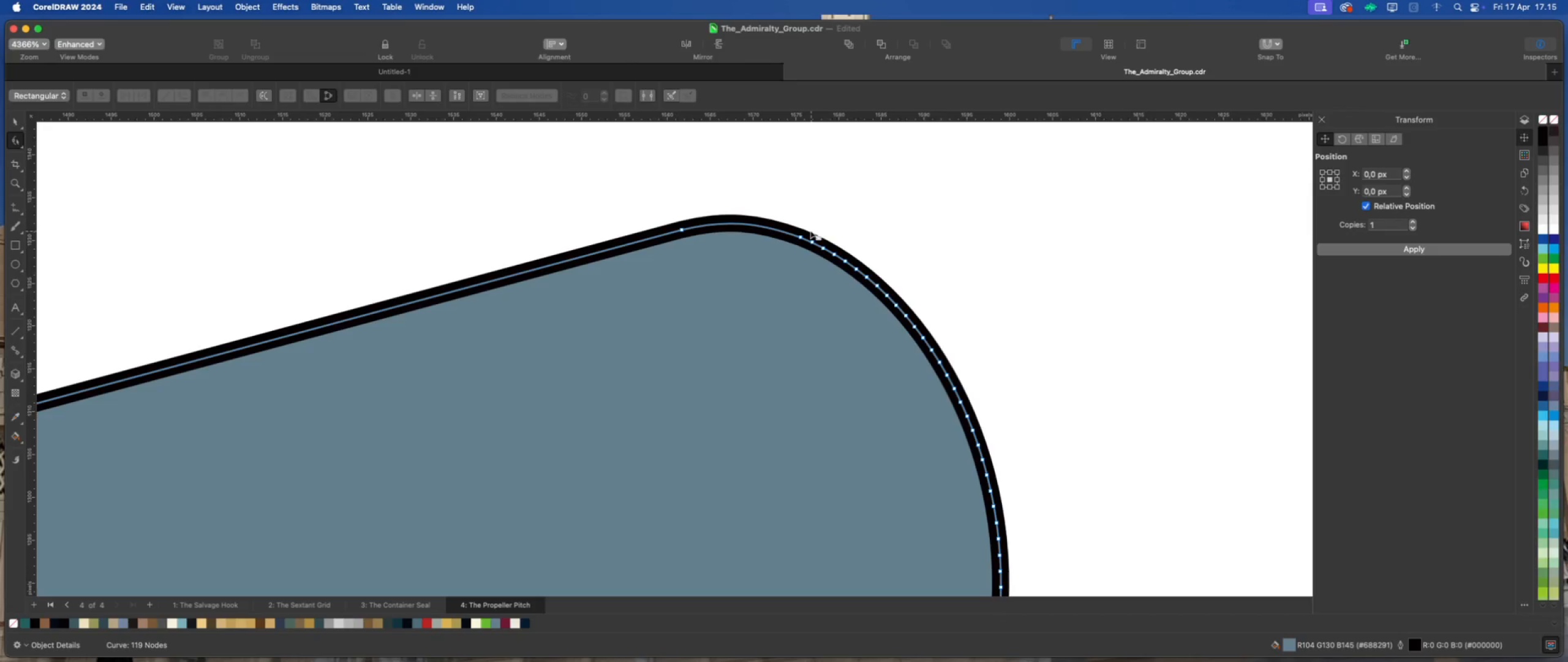 
left_click_drag(start_coordinate=[810, 229], to_coordinate=[937, 321])
 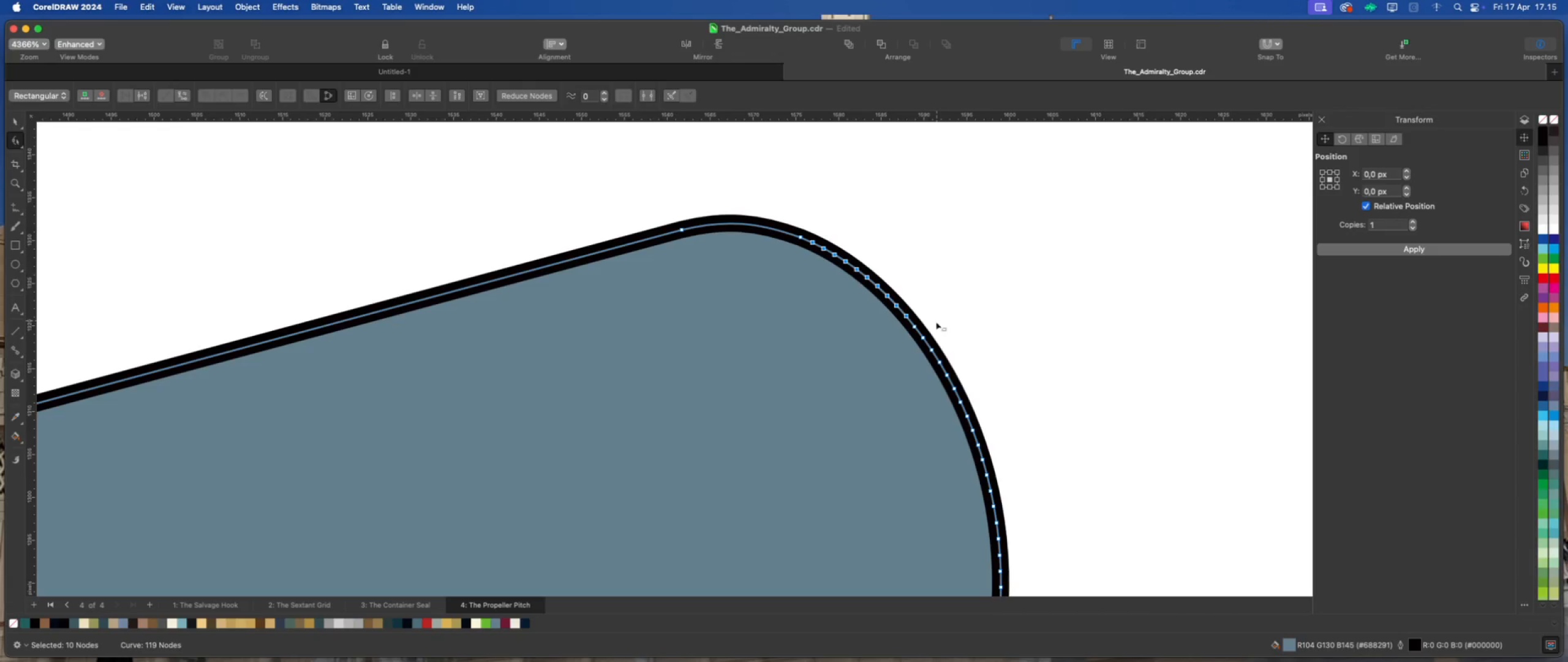 
key(Delete)
 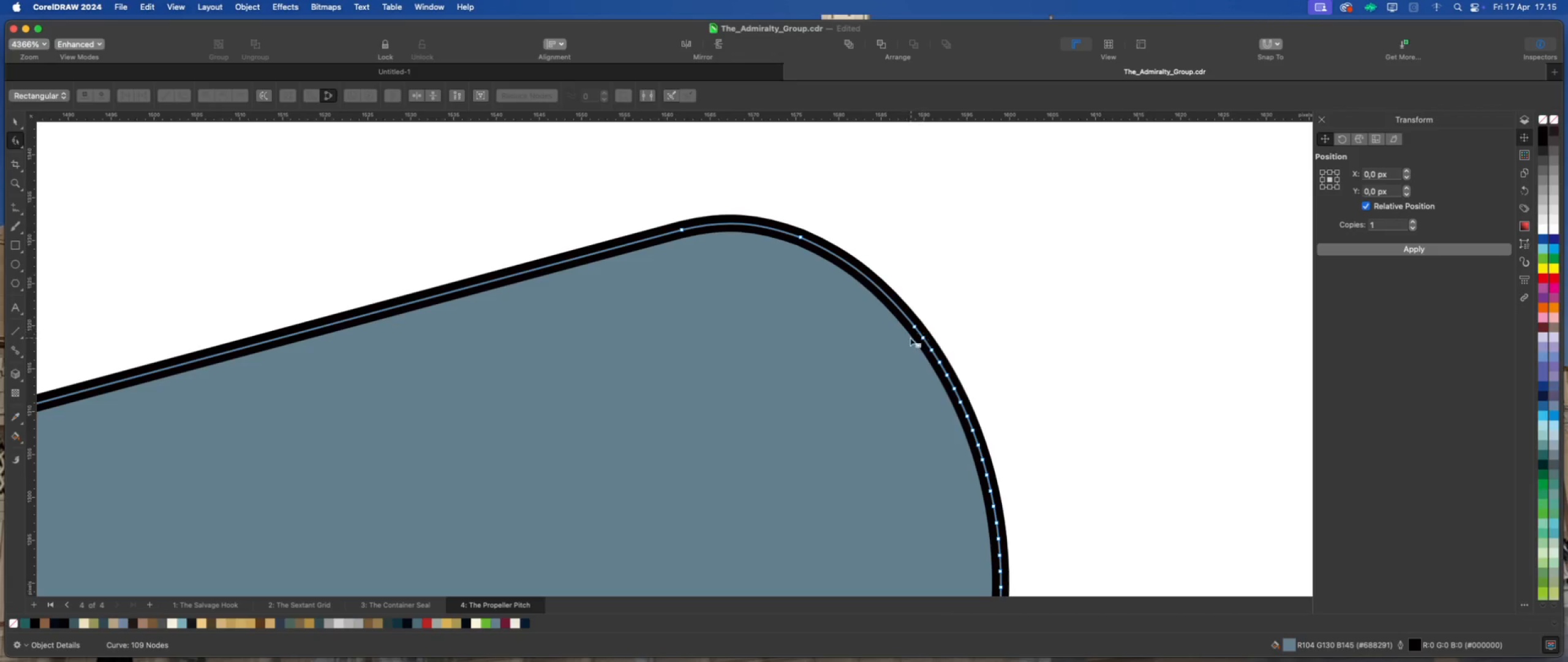 
left_click_drag(start_coordinate=[908, 333], to_coordinate=[1020, 455])
 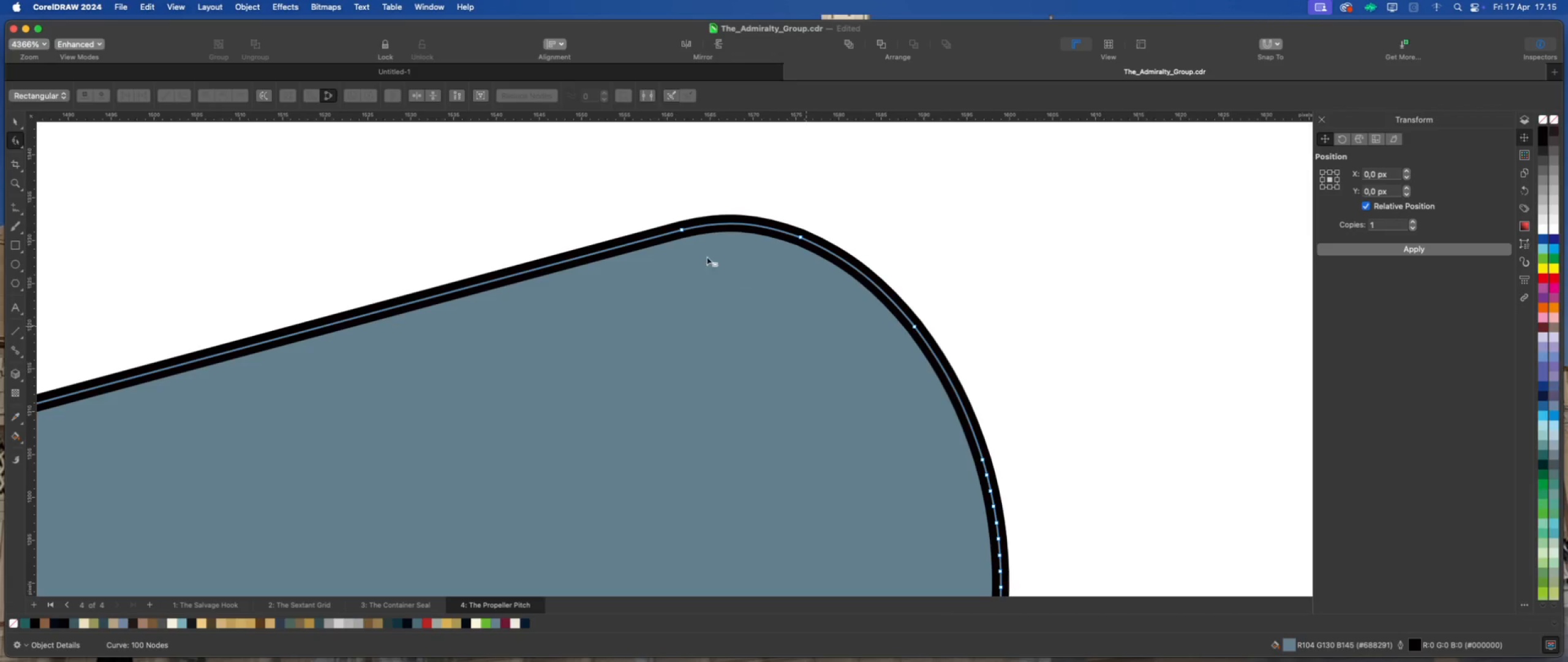 
key(Delete)
 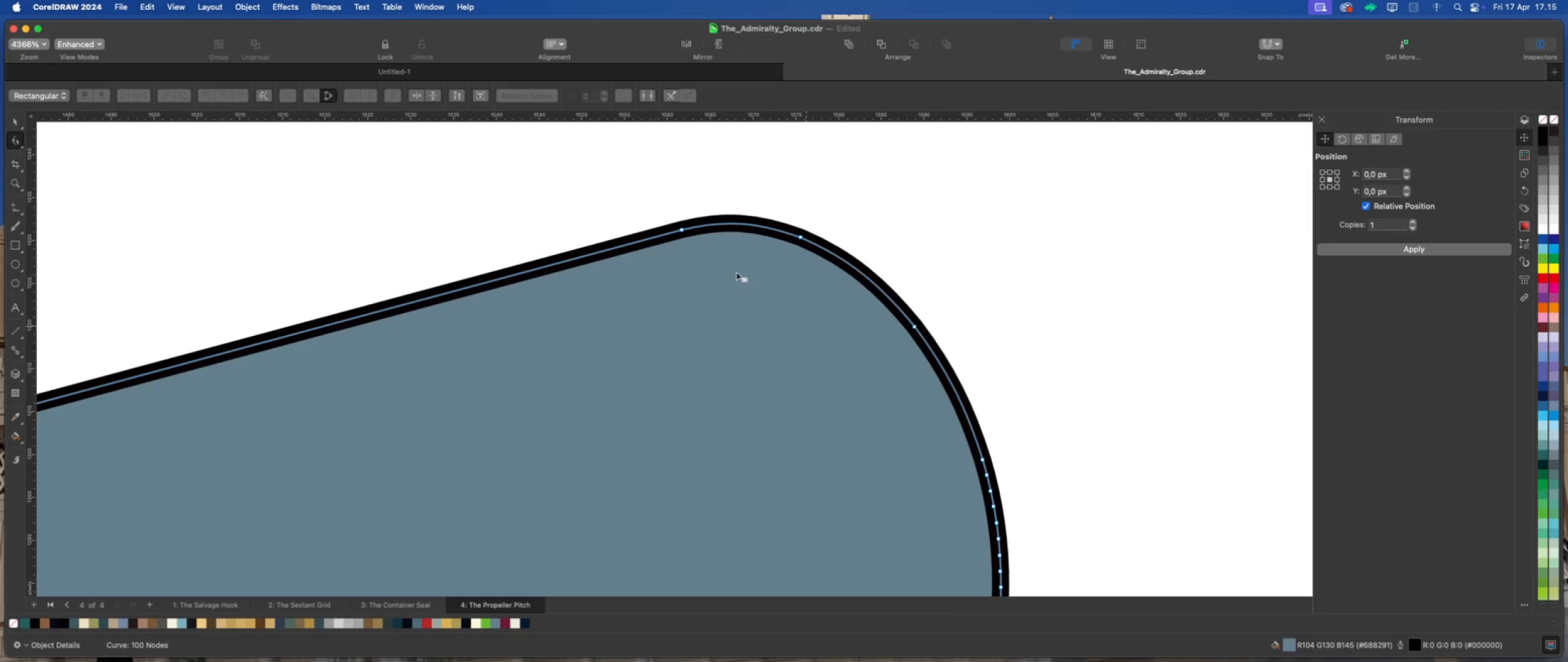 
scroll: coordinate [688, 246], scroll_direction: down, amount: 9.0
 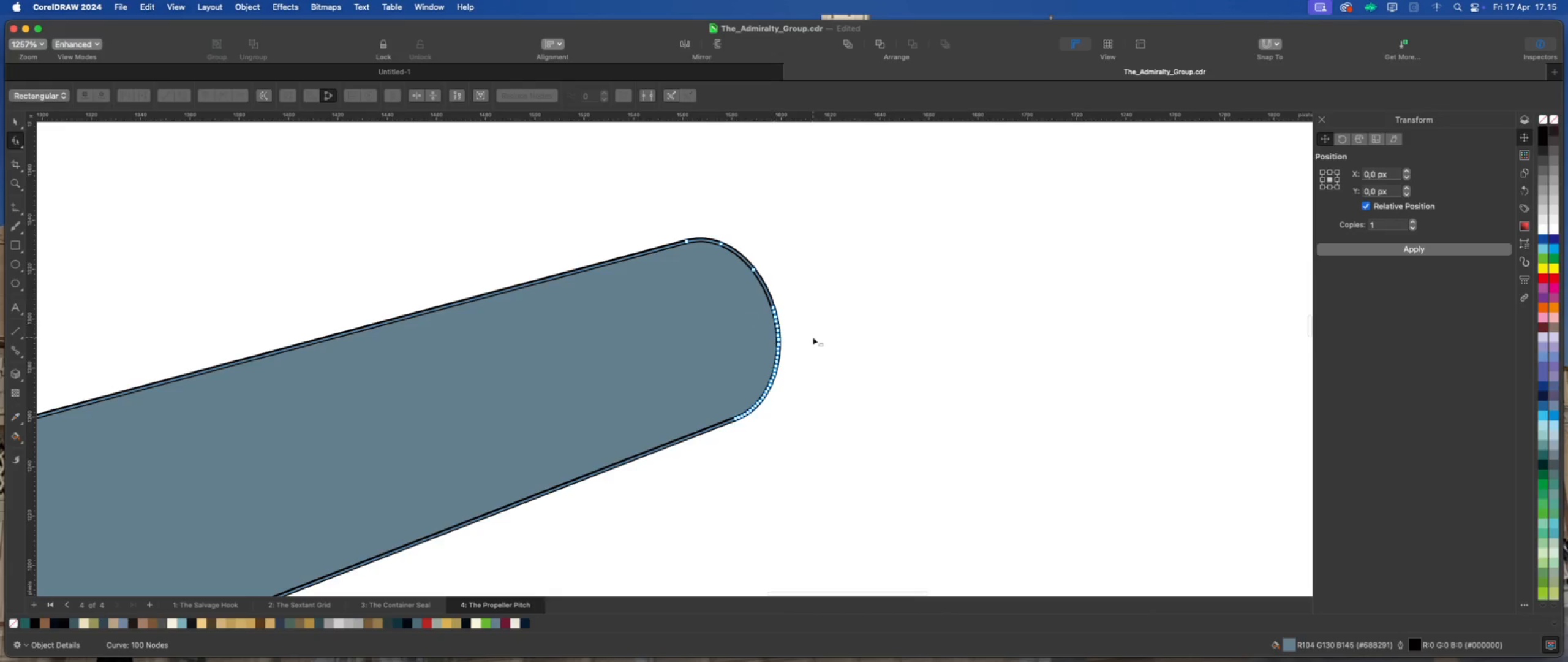 
scroll: coordinate [813, 337], scroll_direction: up, amount: 2.0
 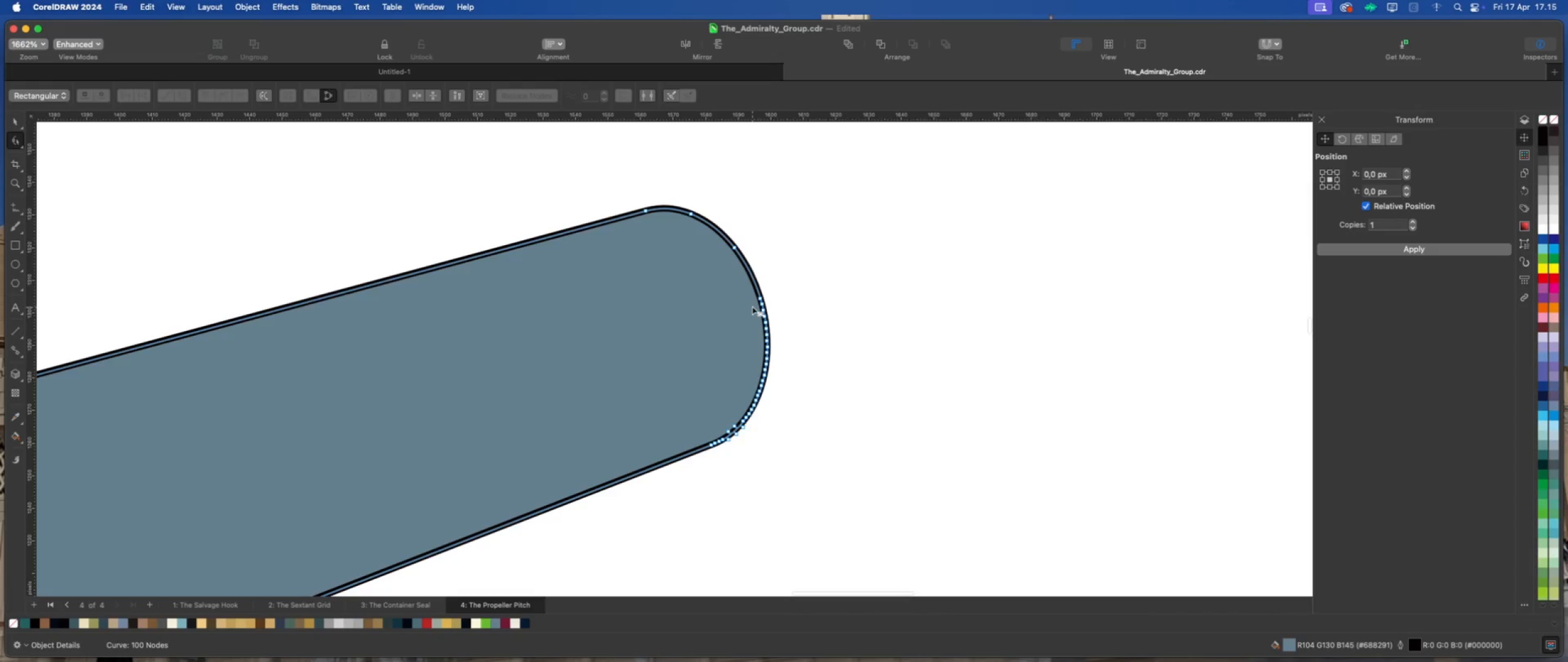 
left_click_drag(start_coordinate=[751, 304], to_coordinate=[796, 351])
 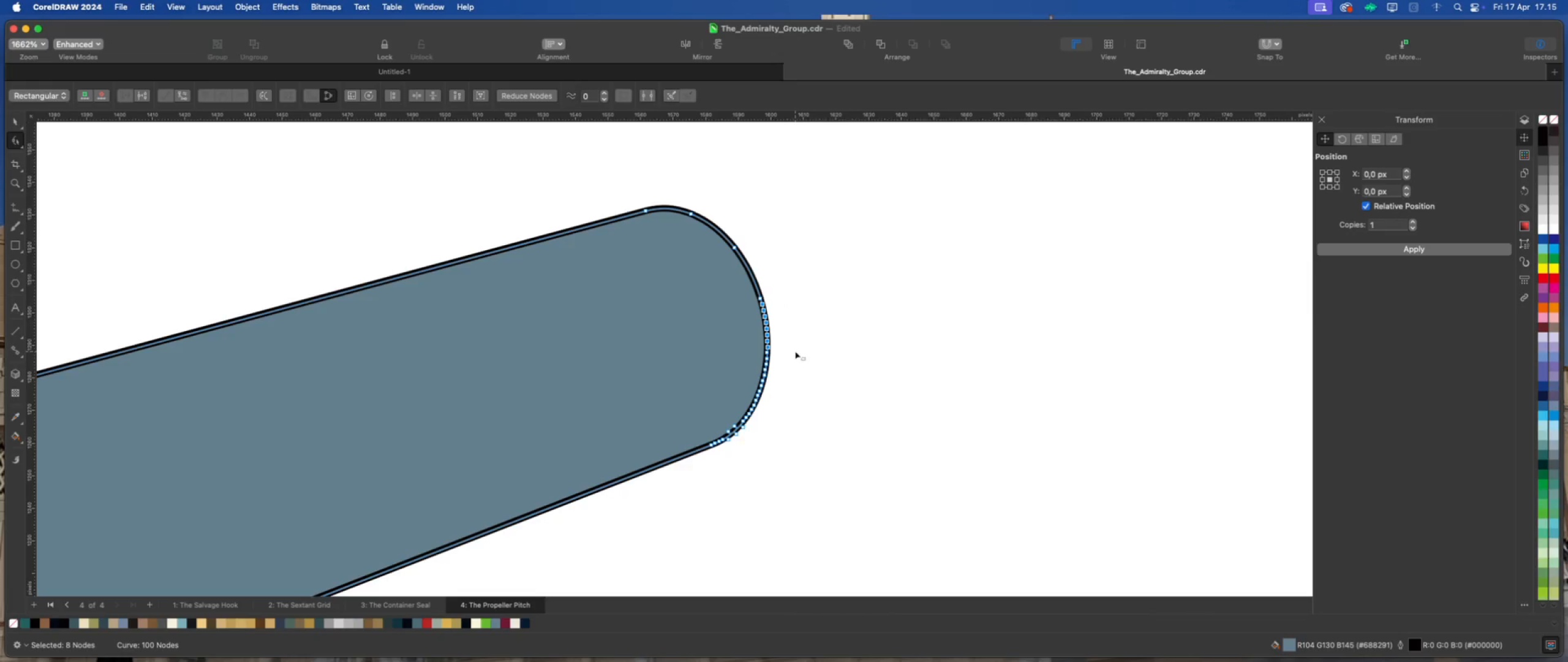 
key(Delete)
 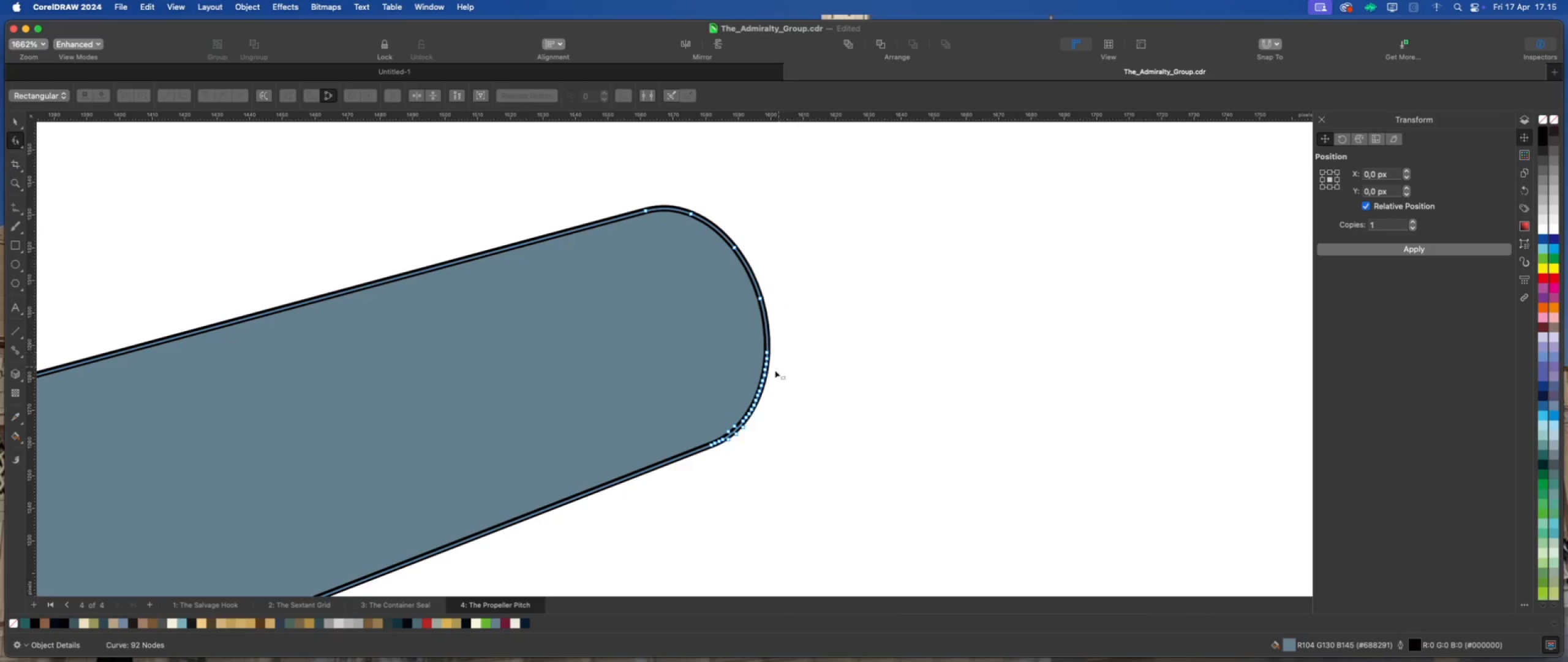 
scroll: coordinate [755, 377], scroll_direction: up, amount: 2.0
 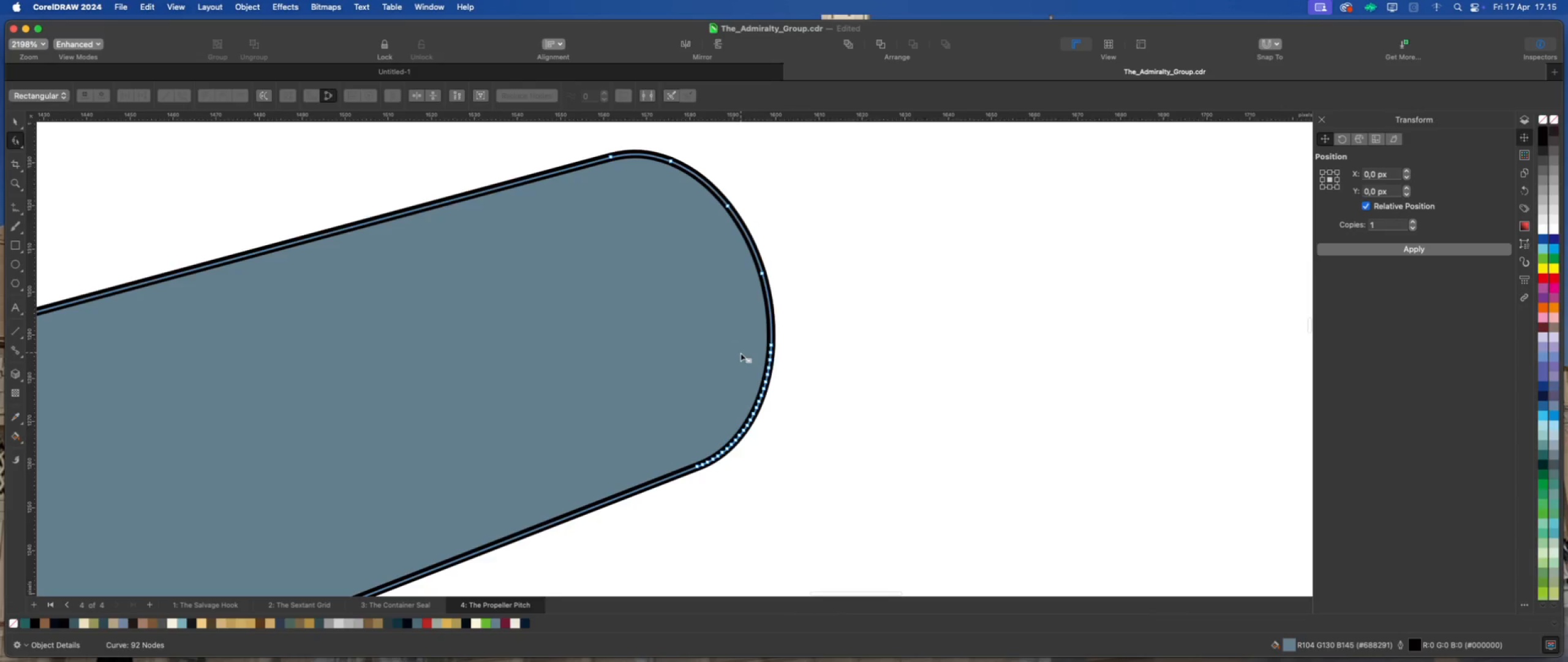 
left_click_drag(start_coordinate=[740, 356], to_coordinate=[845, 424])
 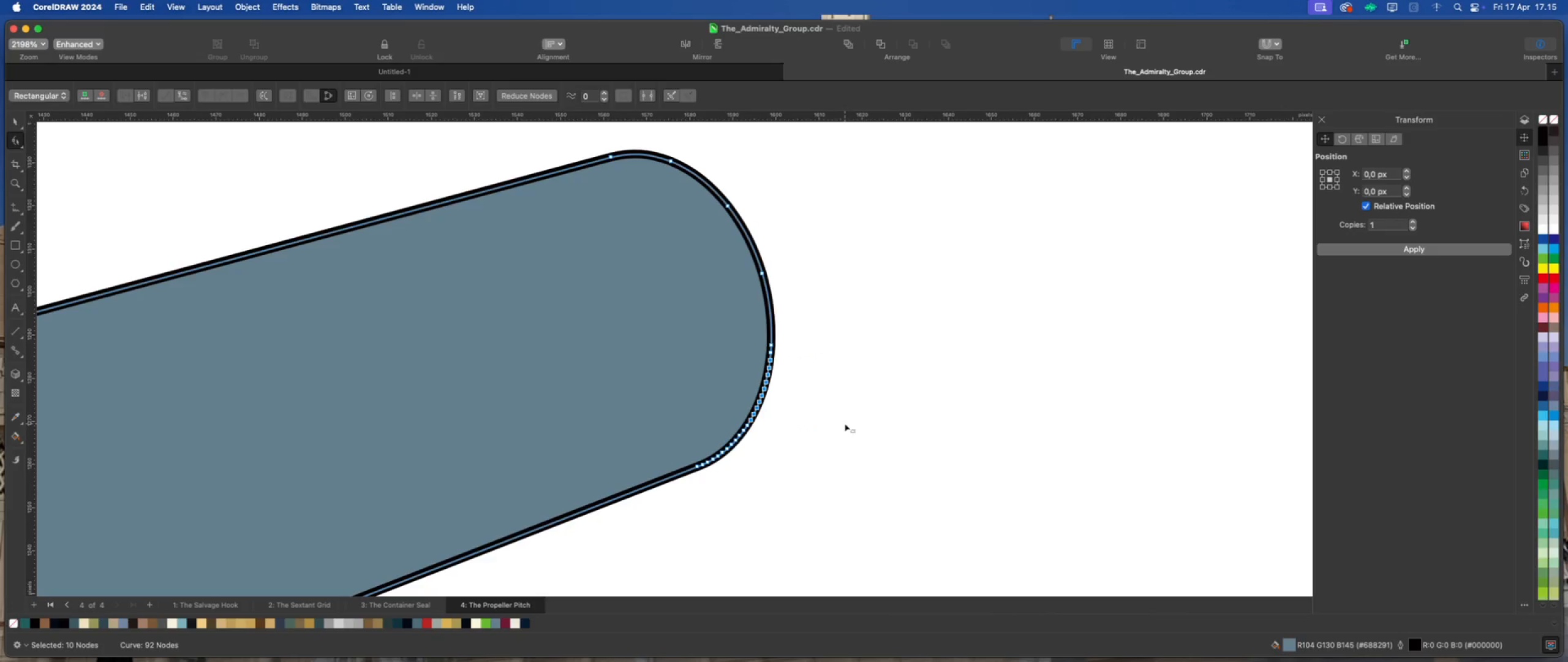 
key(Delete)
 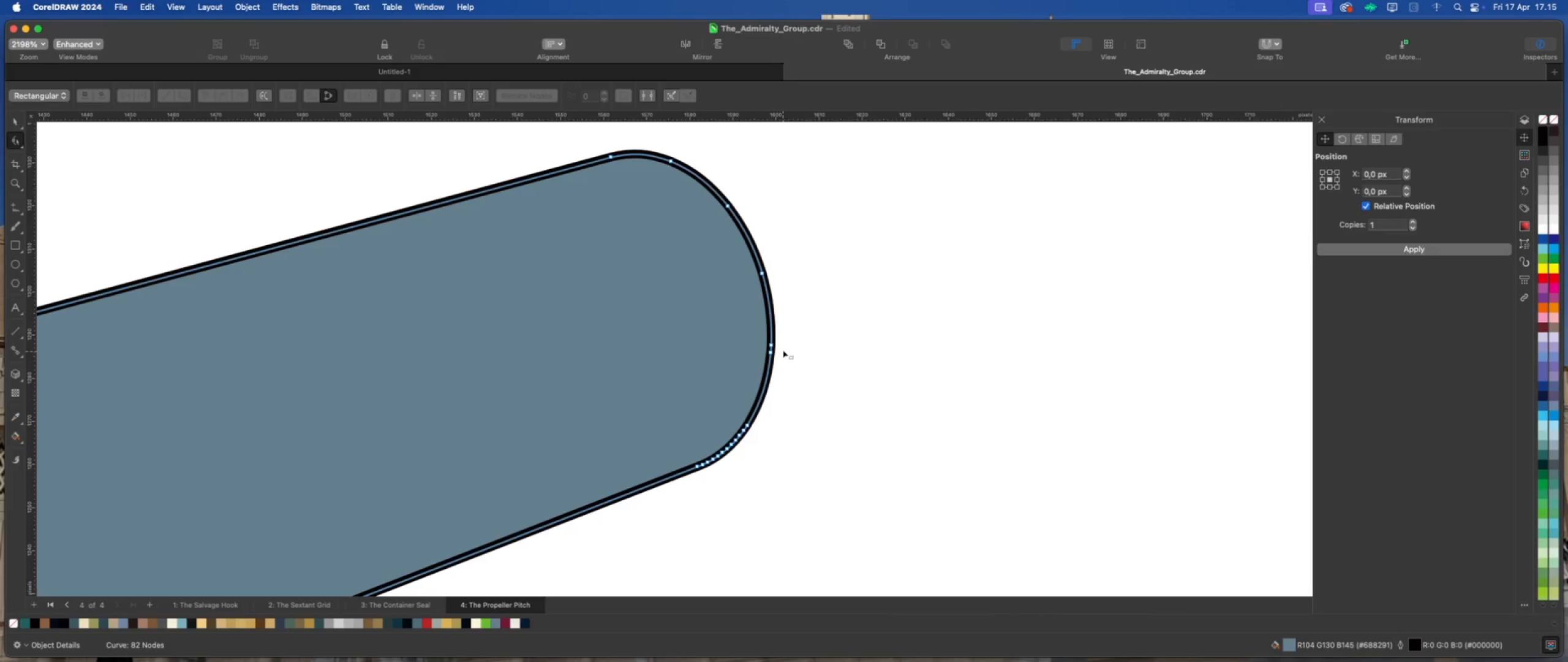 
left_click_drag(start_coordinate=[783, 348], to_coordinate=[763, 360])
 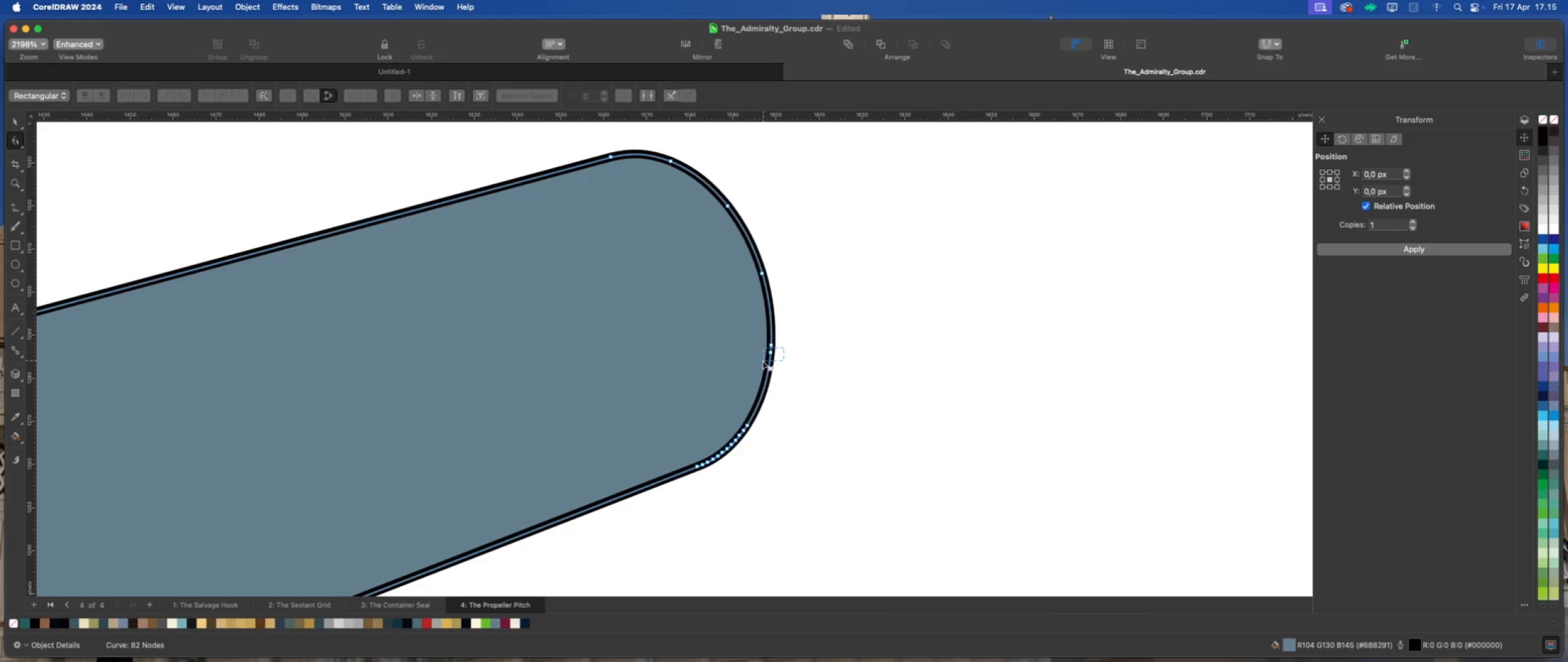 
key(Delete)
 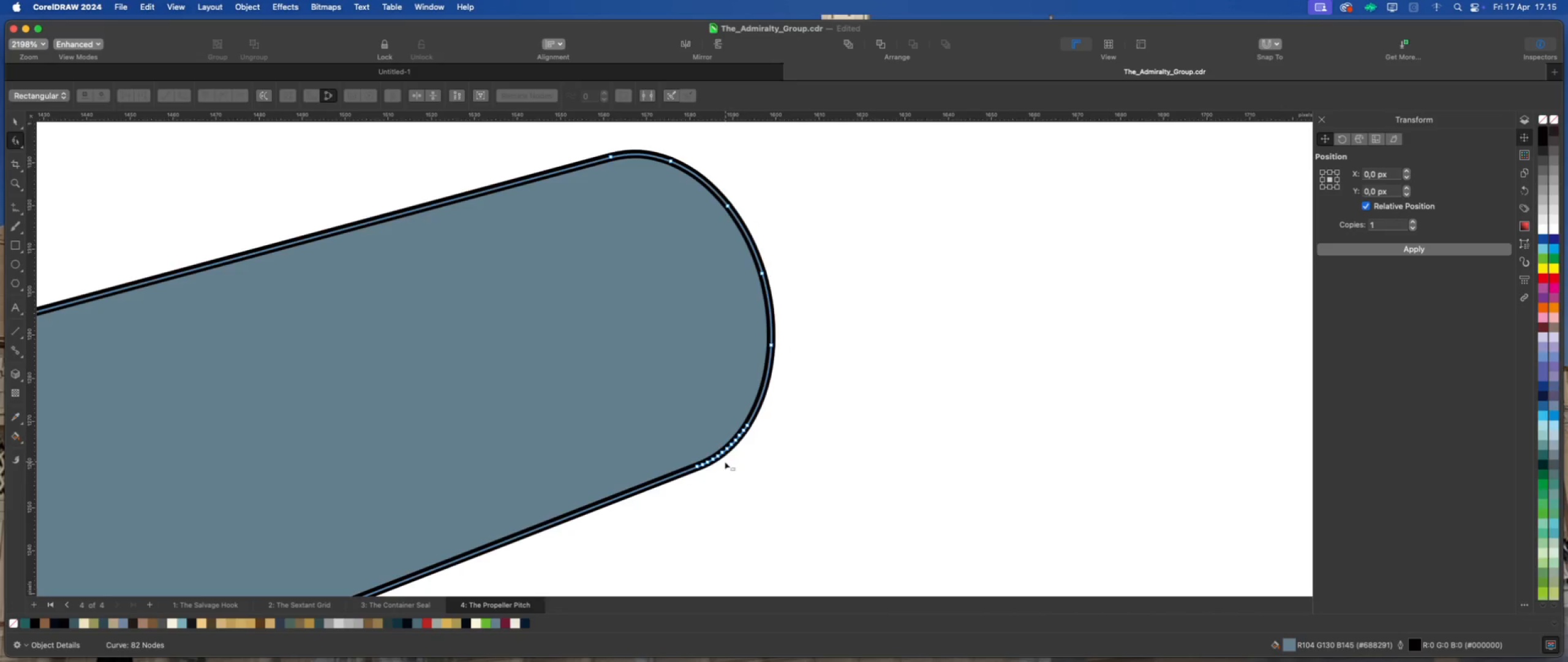 
scroll: coordinate [723, 462], scroll_direction: up, amount: 4.0
 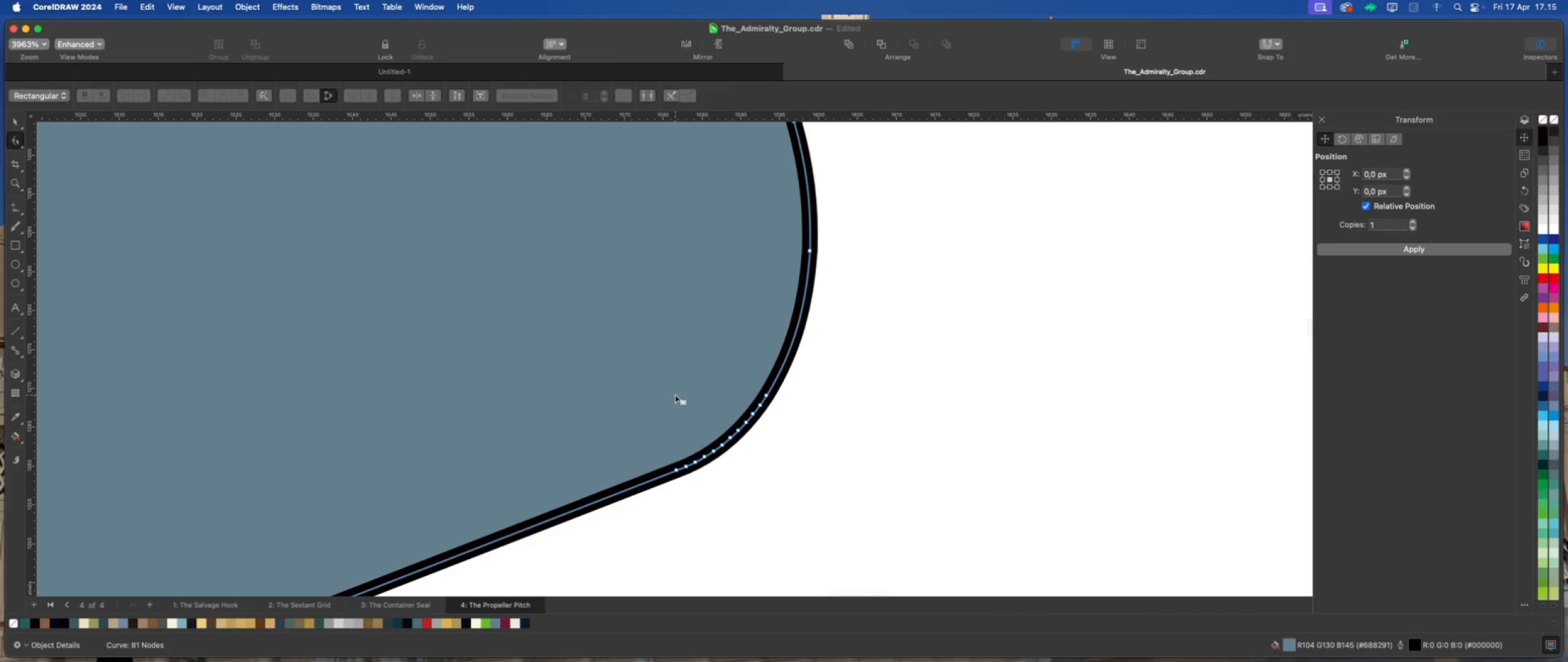 
left_click_drag(start_coordinate=[680, 398], to_coordinate=[783, 487])
 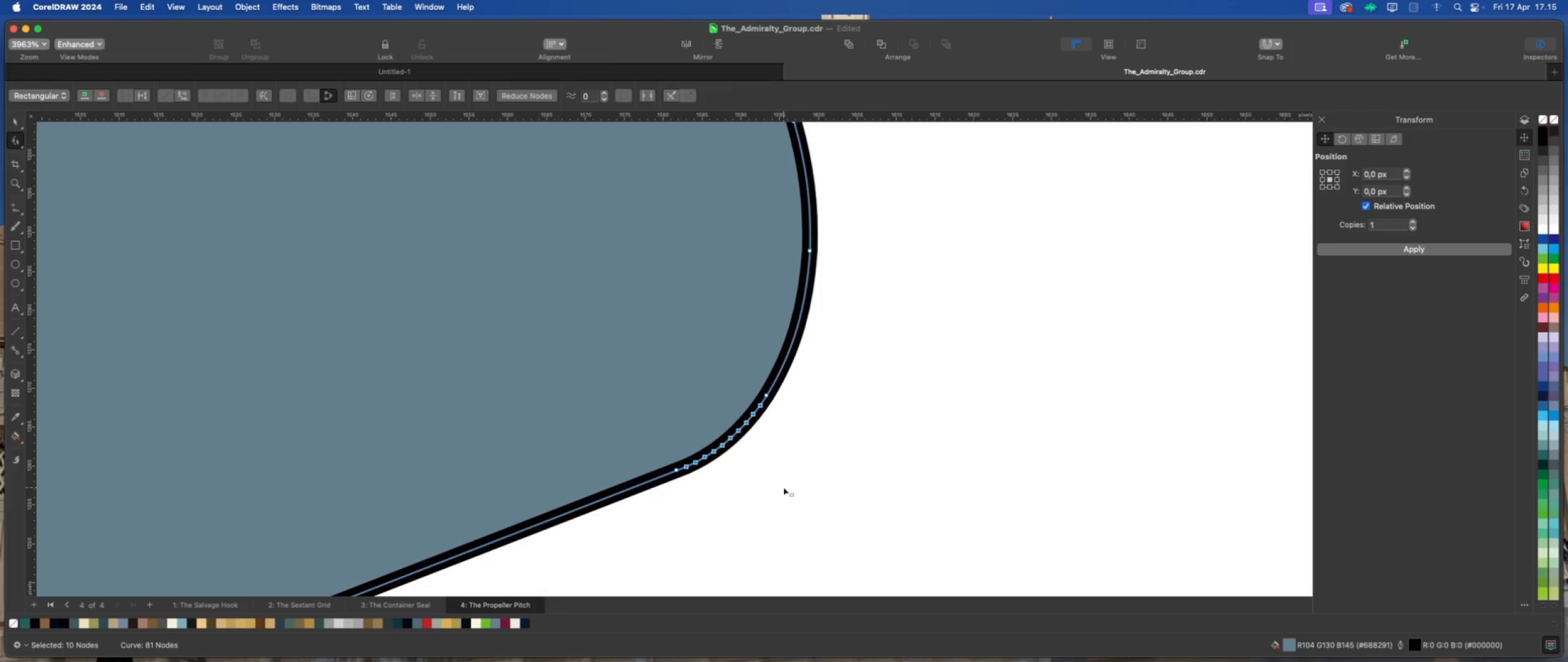 
key(Delete)
 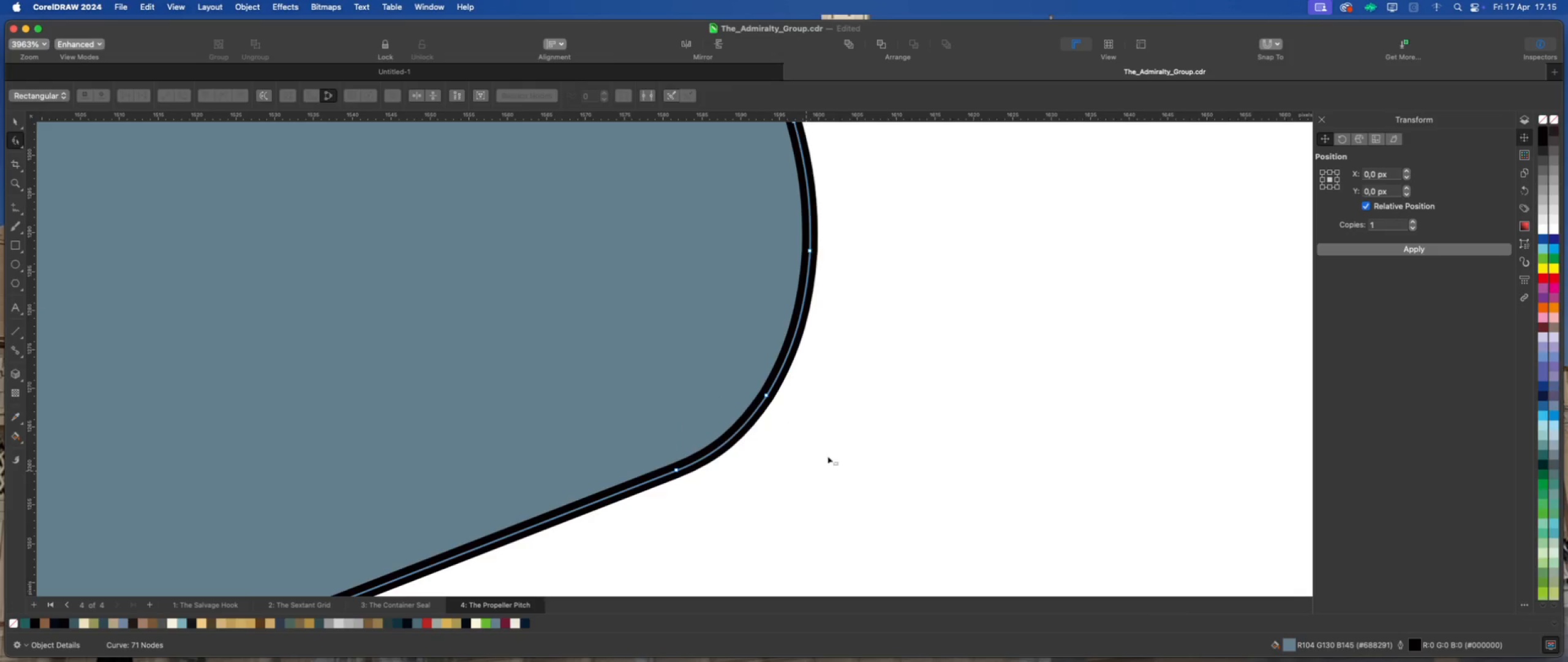 
scroll: coordinate [813, 449], scroll_direction: down, amount: 7.0
 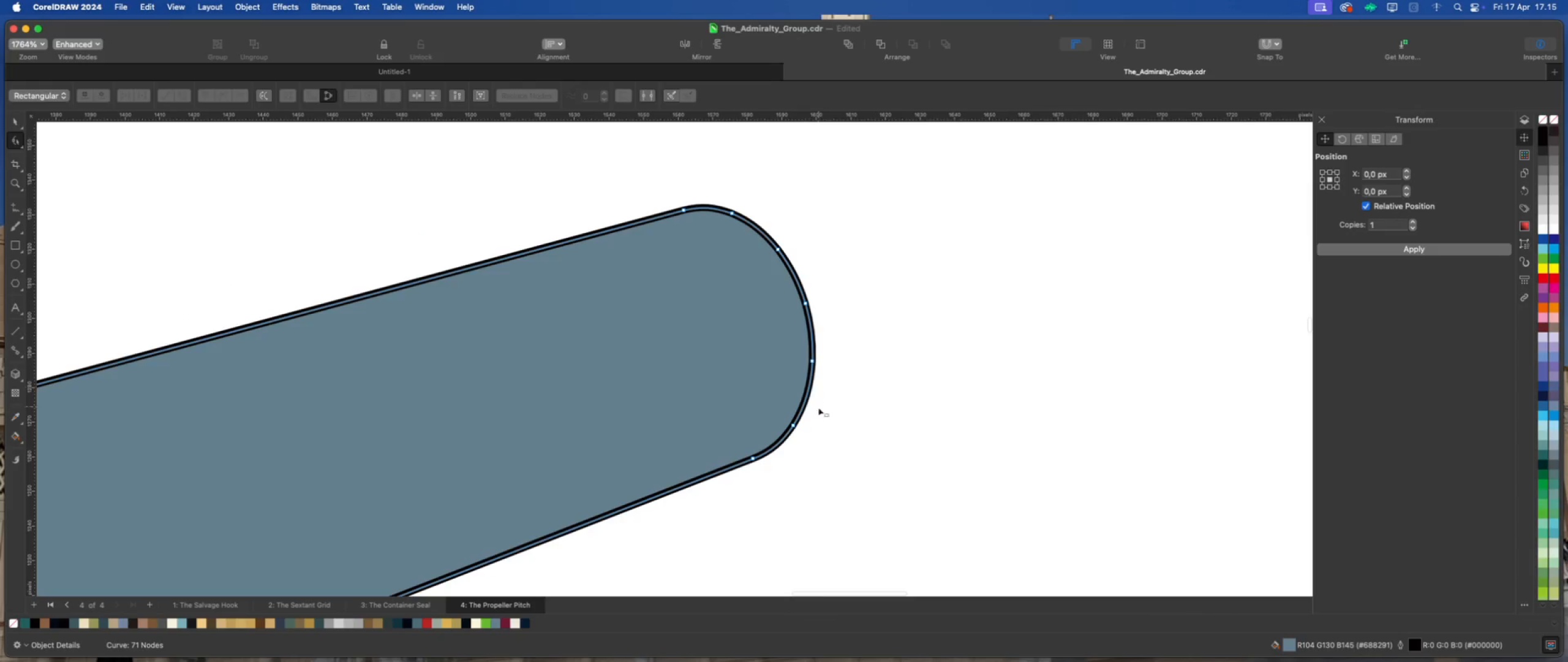 
left_click_drag(start_coordinate=[760, 397], to_coordinate=[821, 443])
 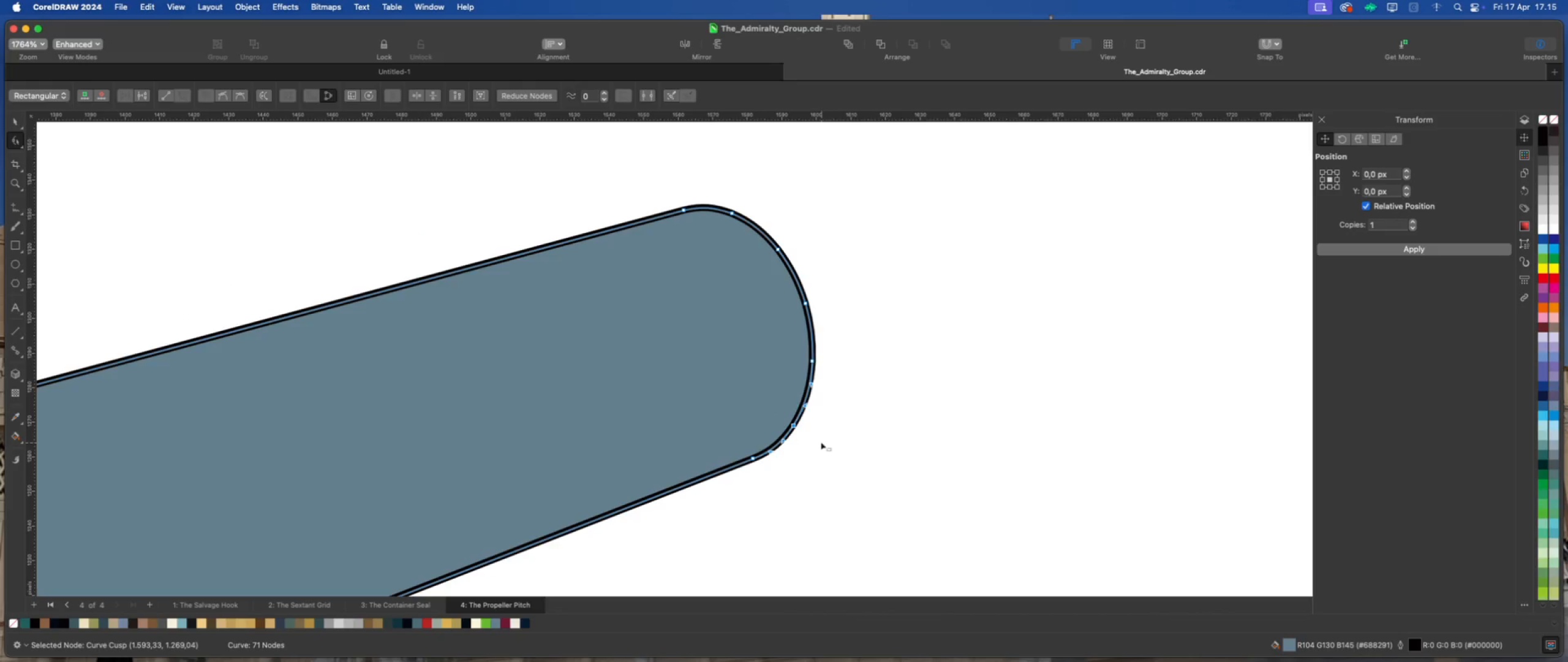 
key(Delete)
 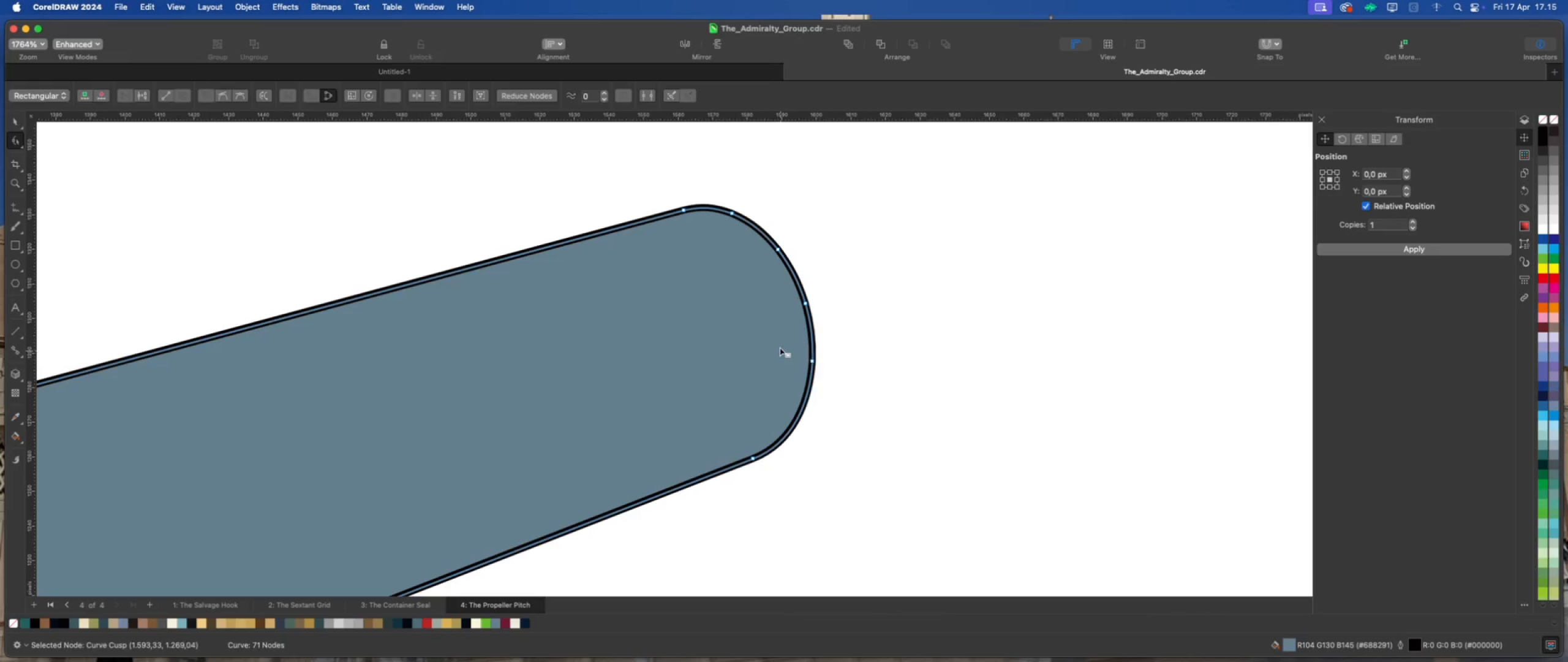 
left_click_drag(start_coordinate=[780, 348], to_coordinate=[842, 376])
 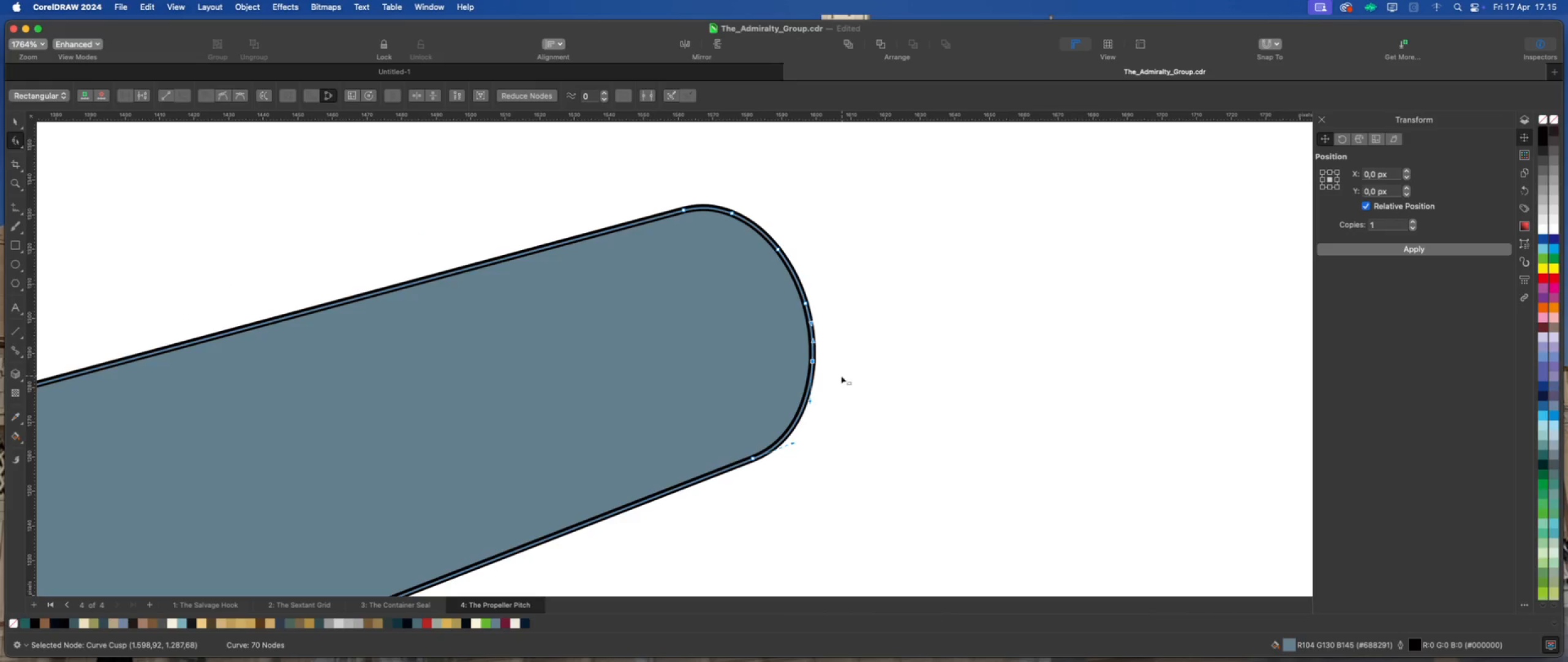 
key(Delete)
 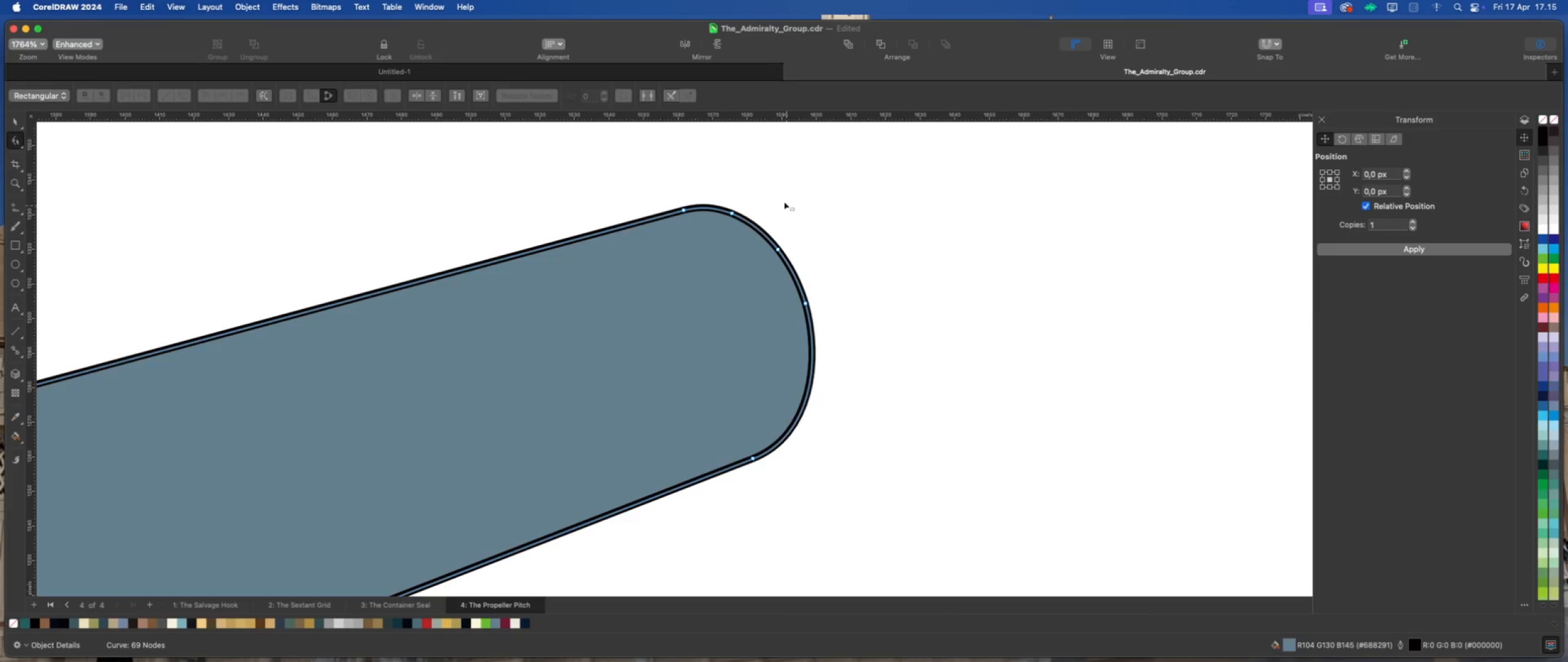 
left_click_drag(start_coordinate=[780, 192], to_coordinate=[717, 237])
 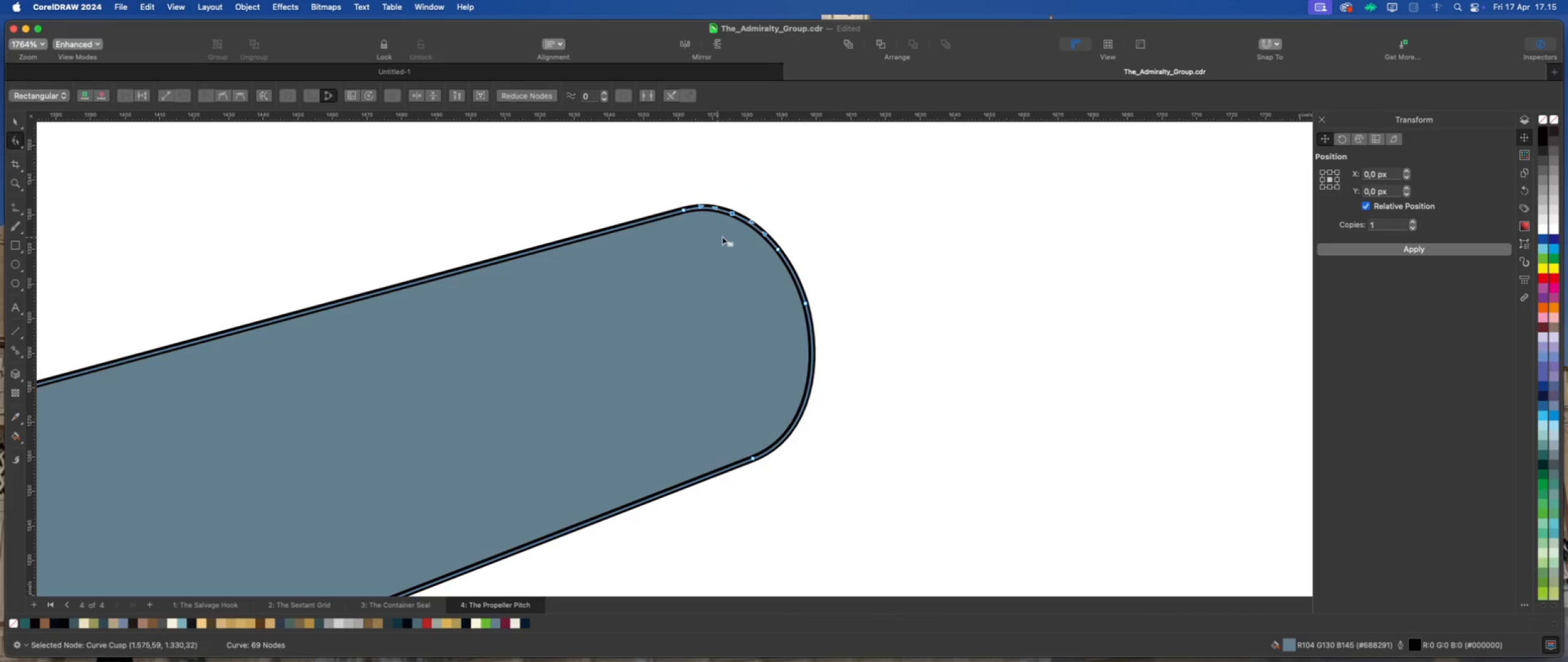 
key(Delete)
 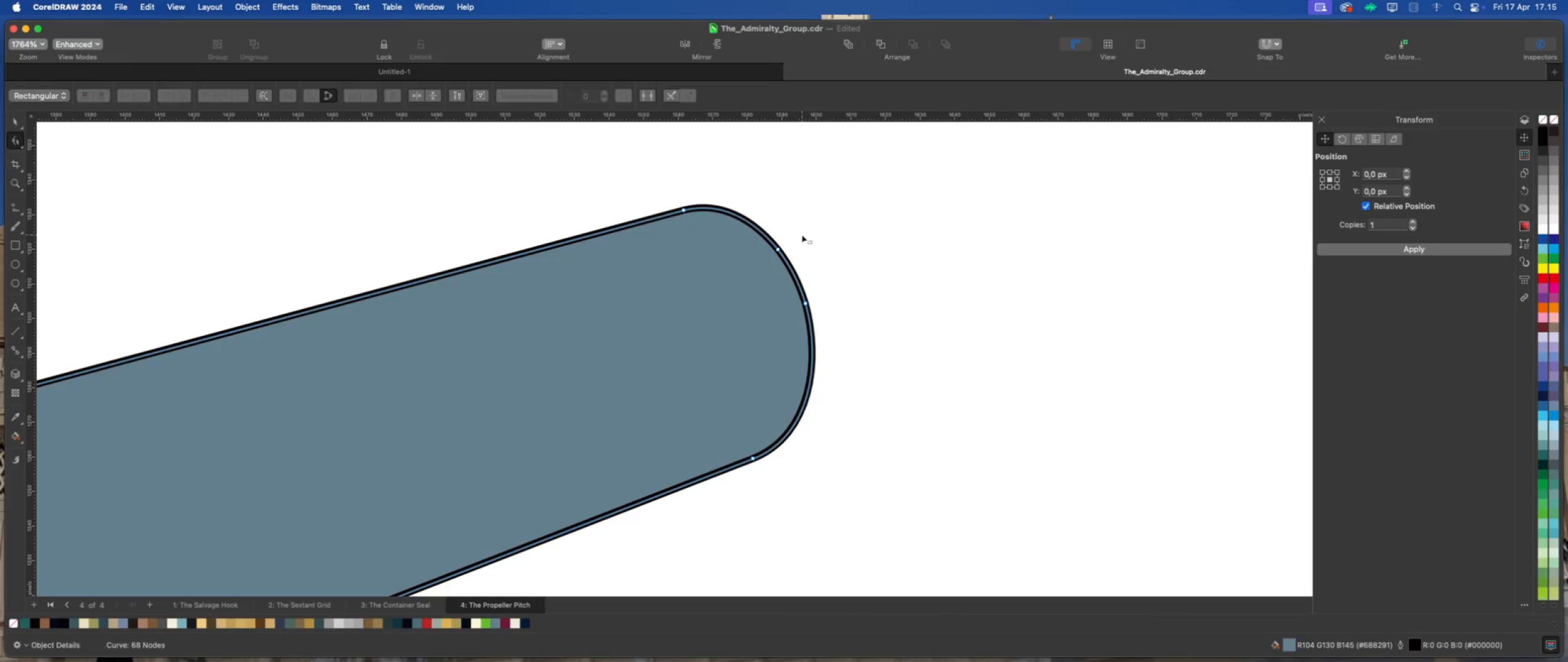 
left_click_drag(start_coordinate=[802, 235], to_coordinate=[753, 269])
 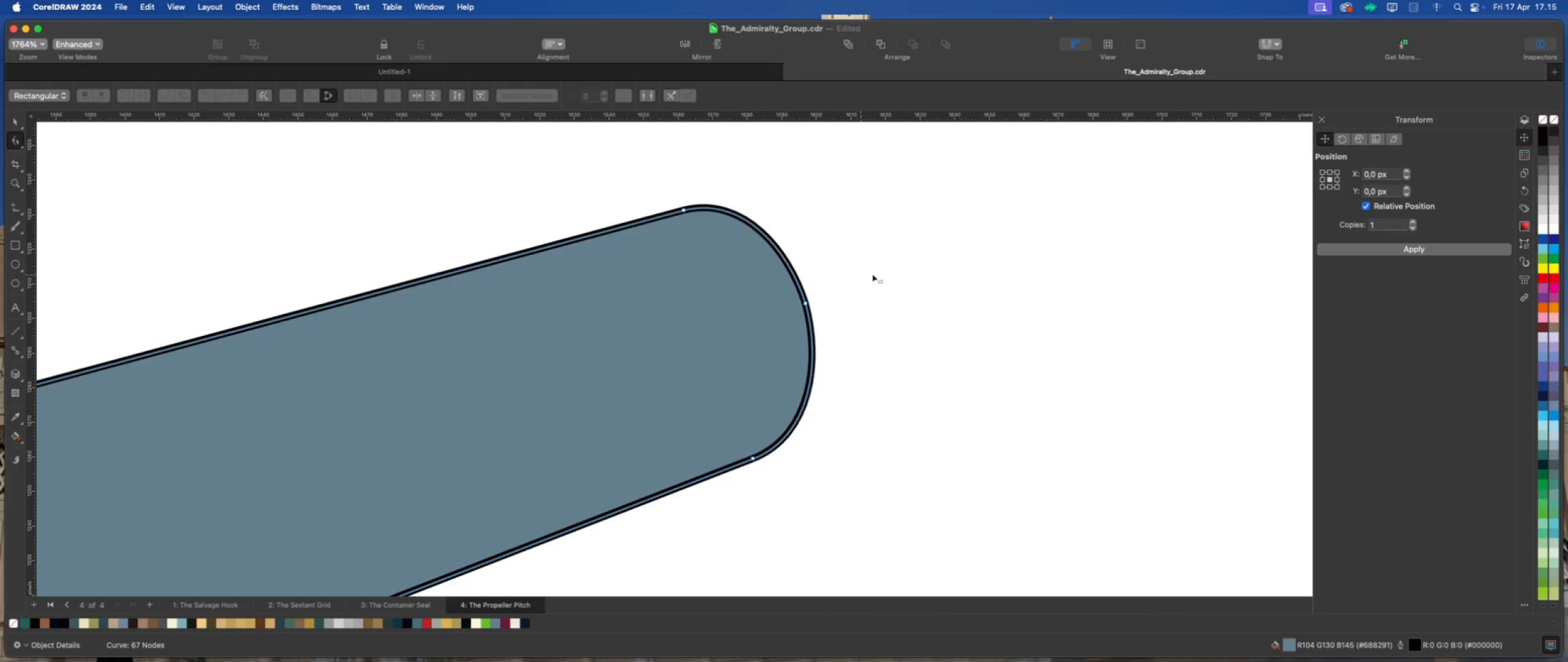 
key(Delete)
 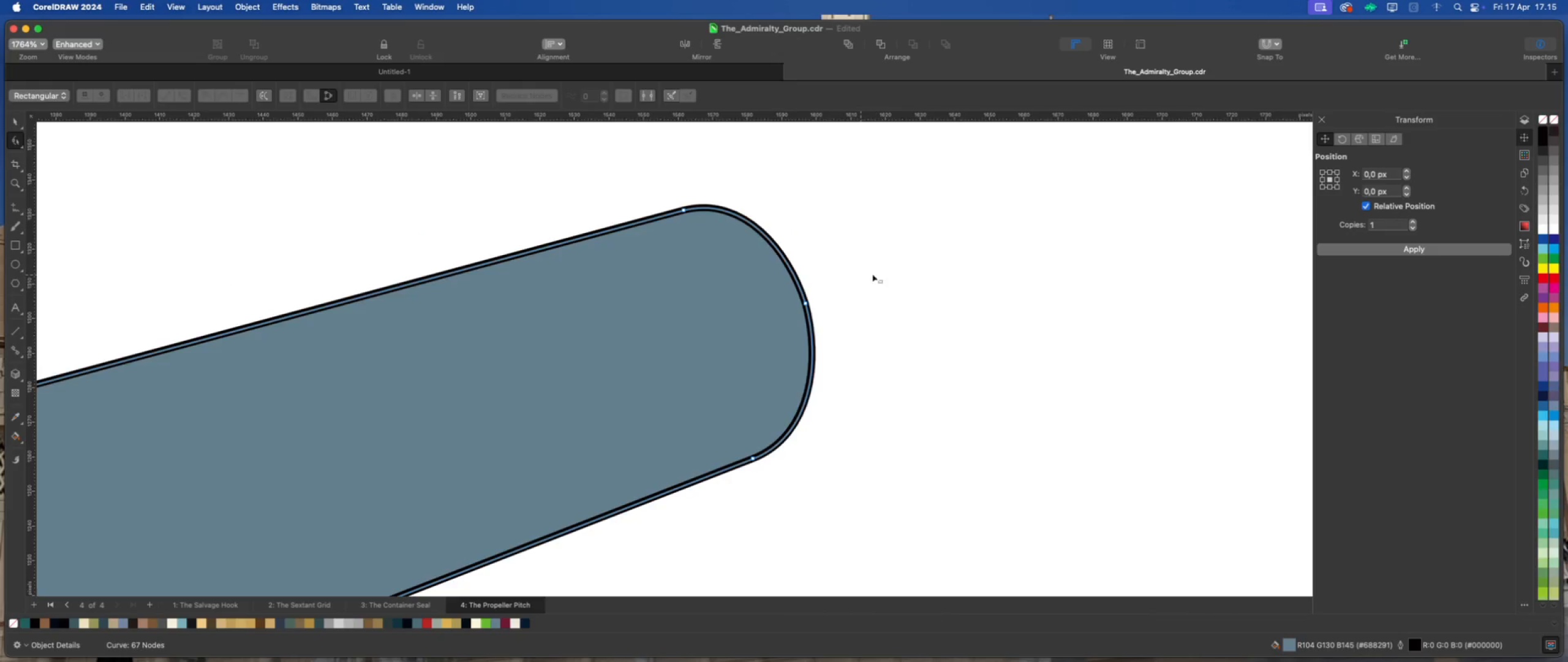 
scroll: coordinate [872, 275], scroll_direction: down, amount: 10.0
 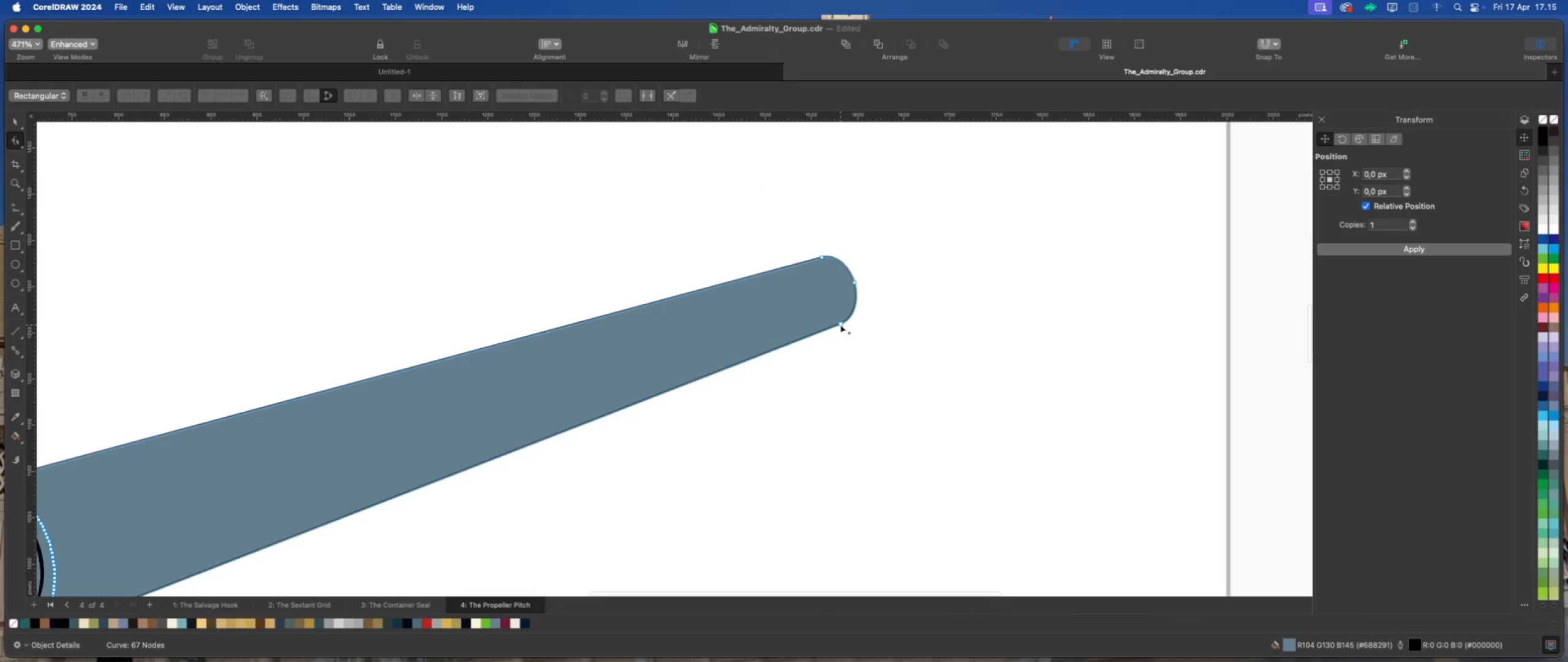 
left_click([840, 325])
 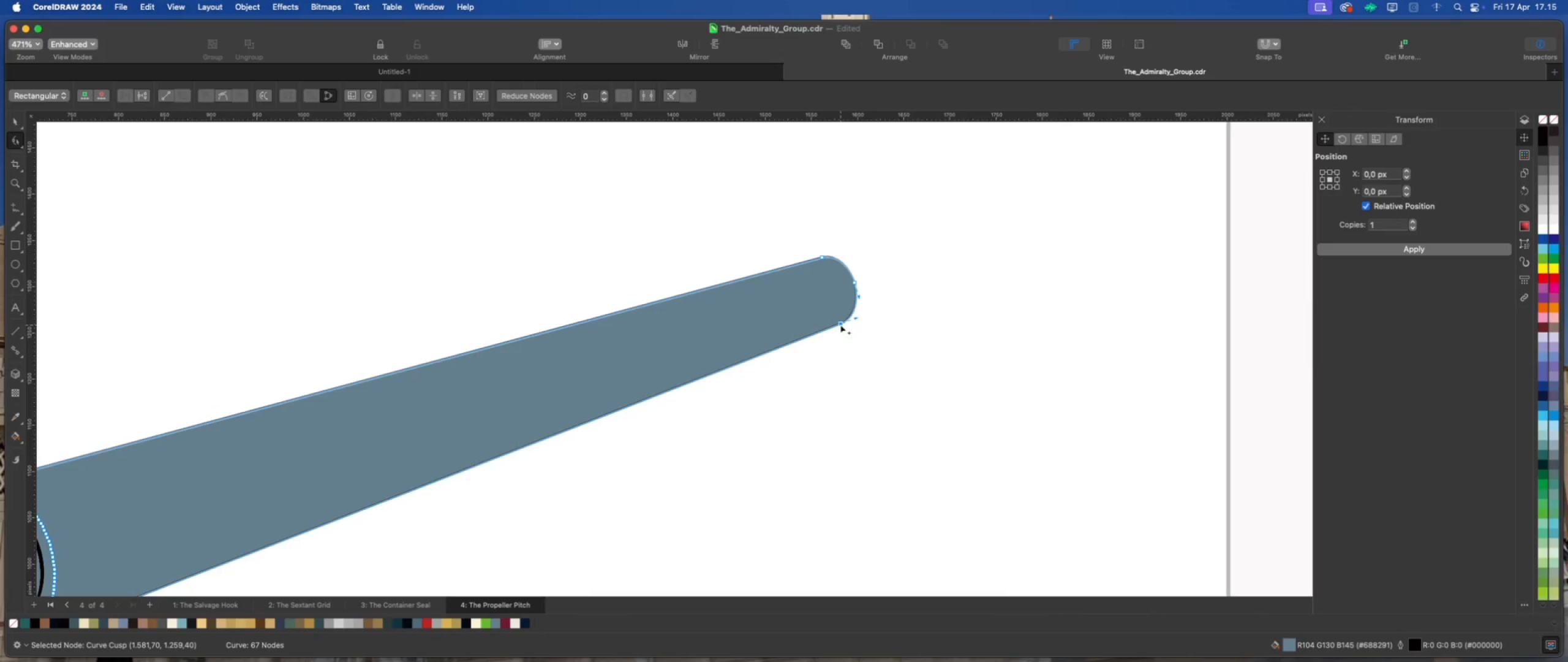 
key(ArrowDown)
 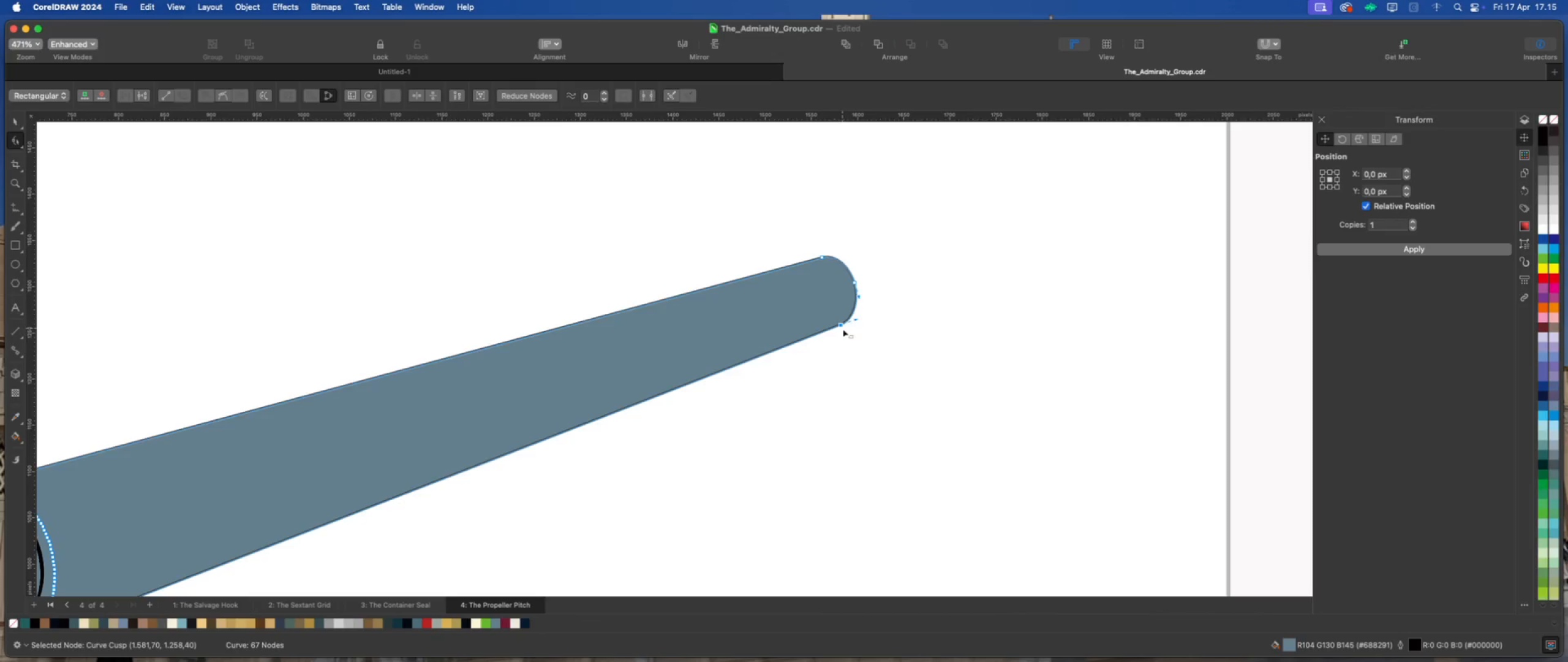 
key(ArrowDown)
 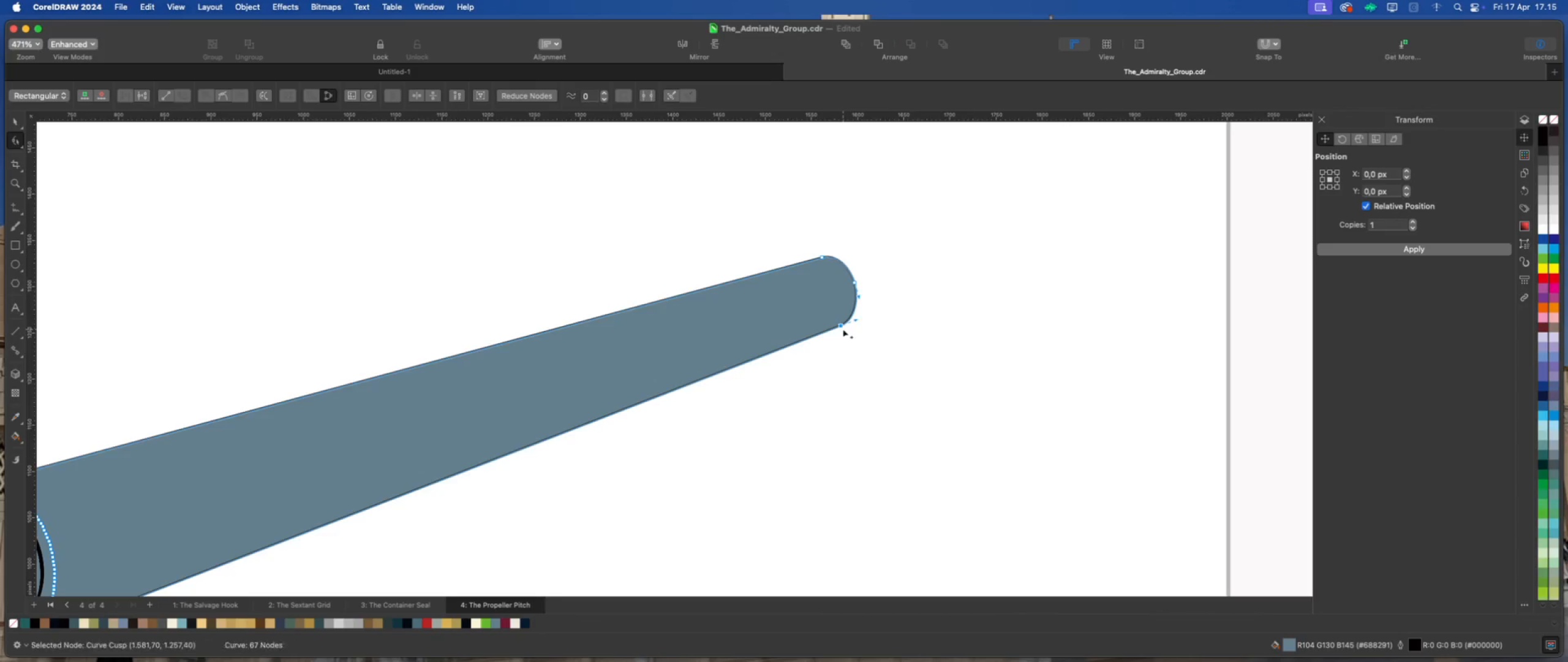 
key(ArrowDown)
 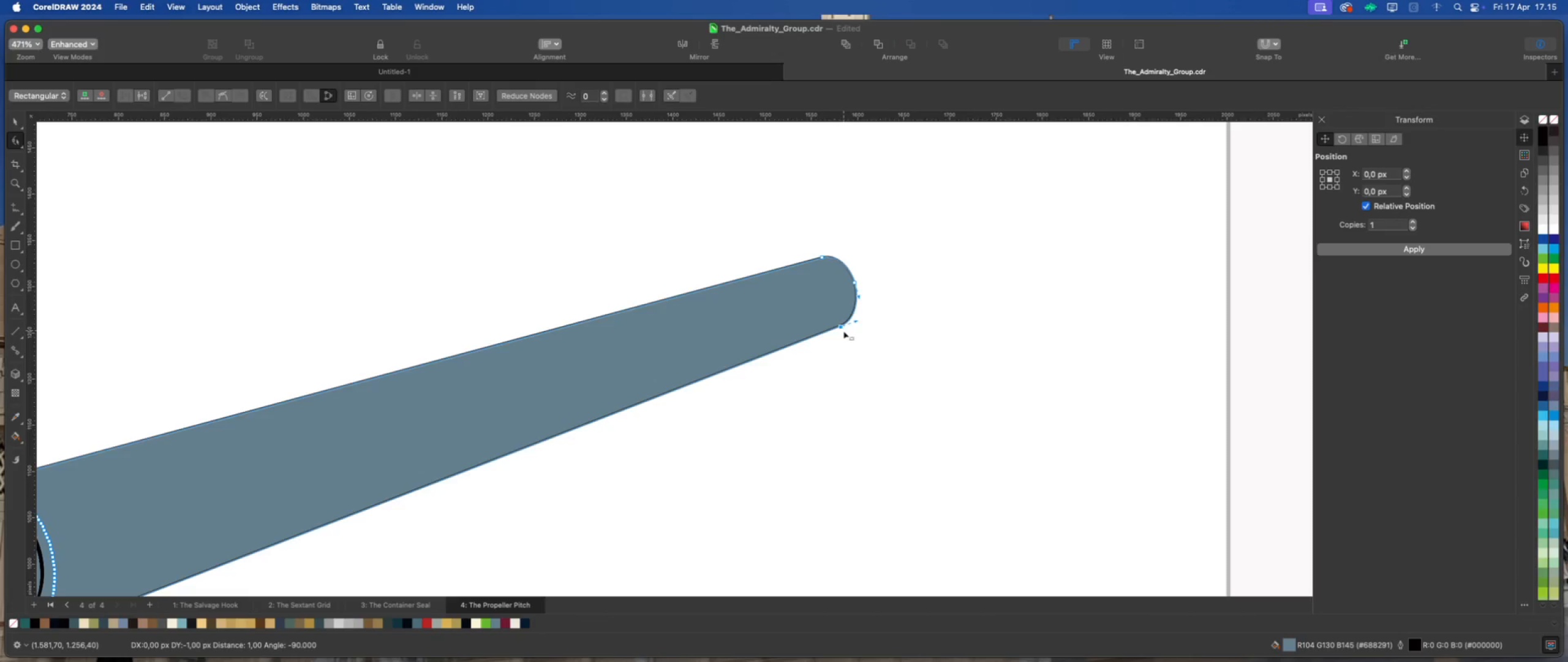 
key(ArrowDown)
 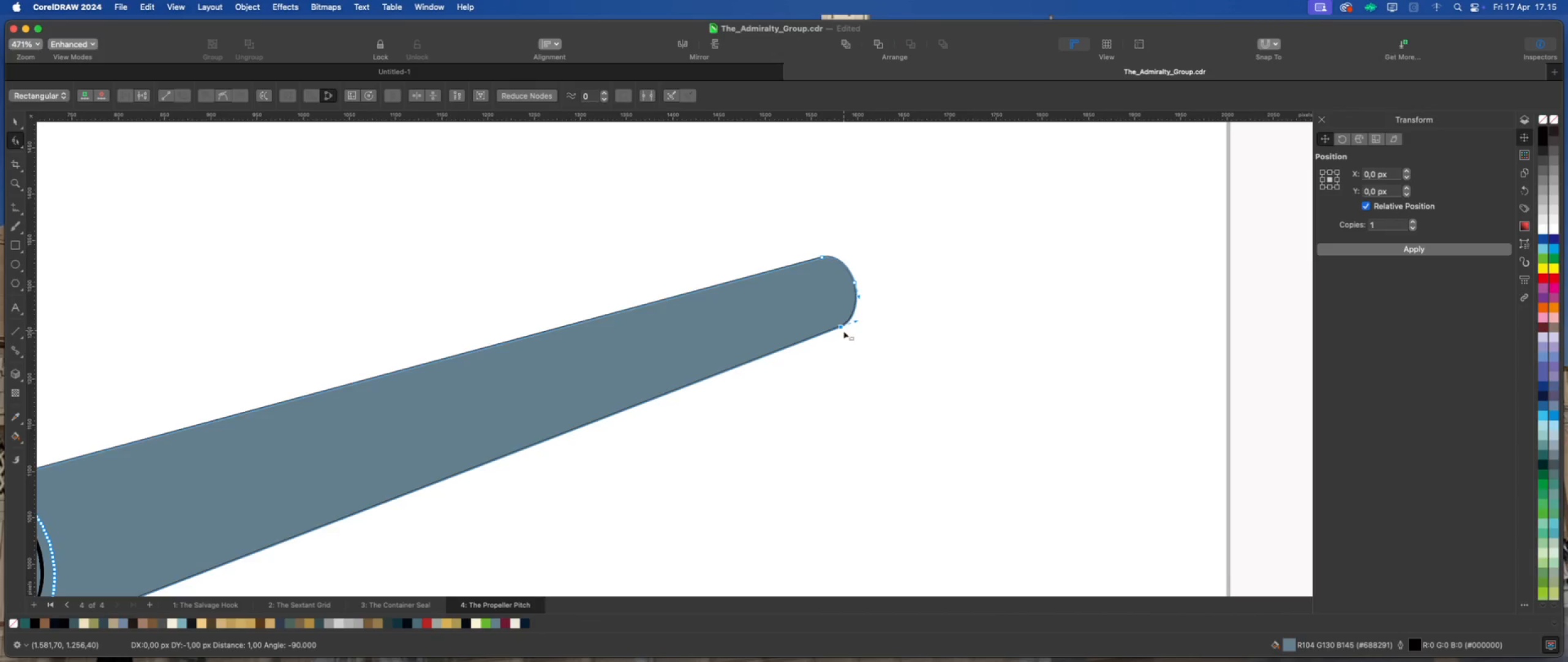 
key(ArrowDown)
 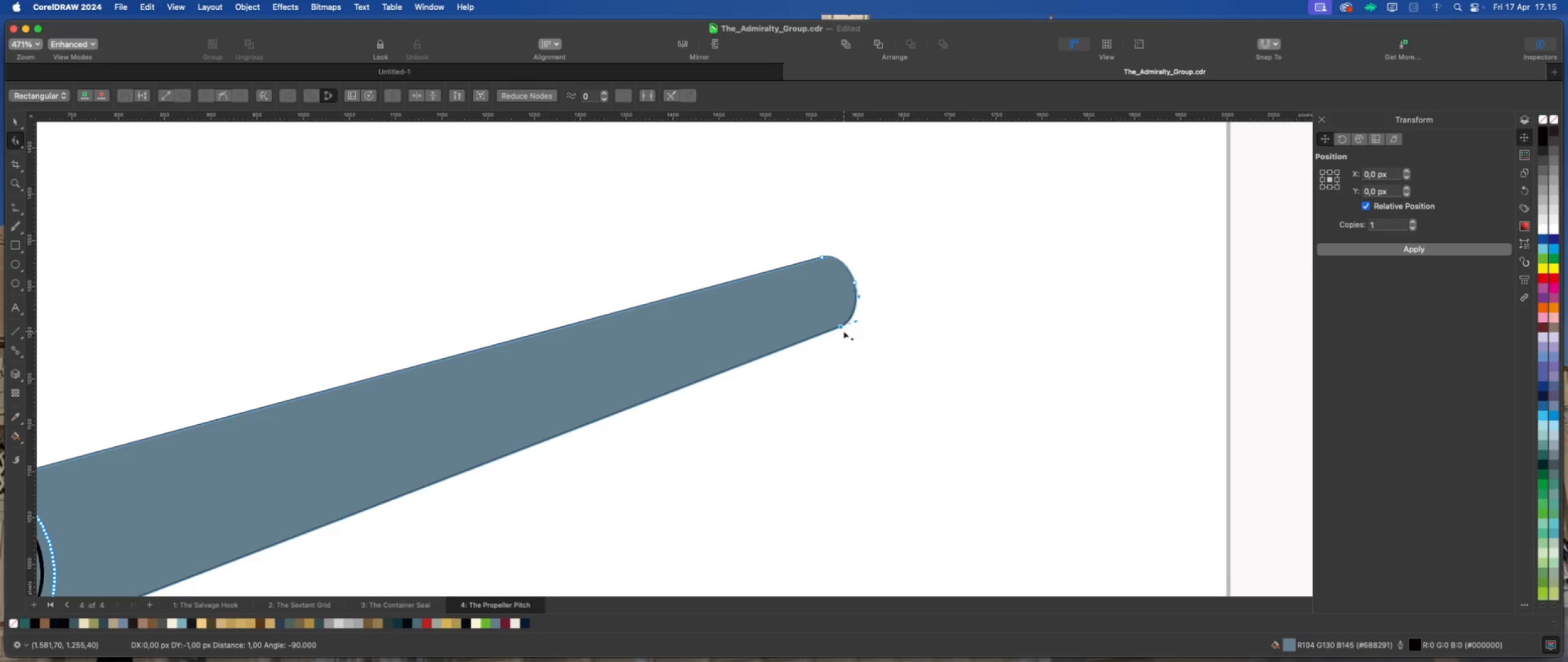 
key(ArrowDown)
 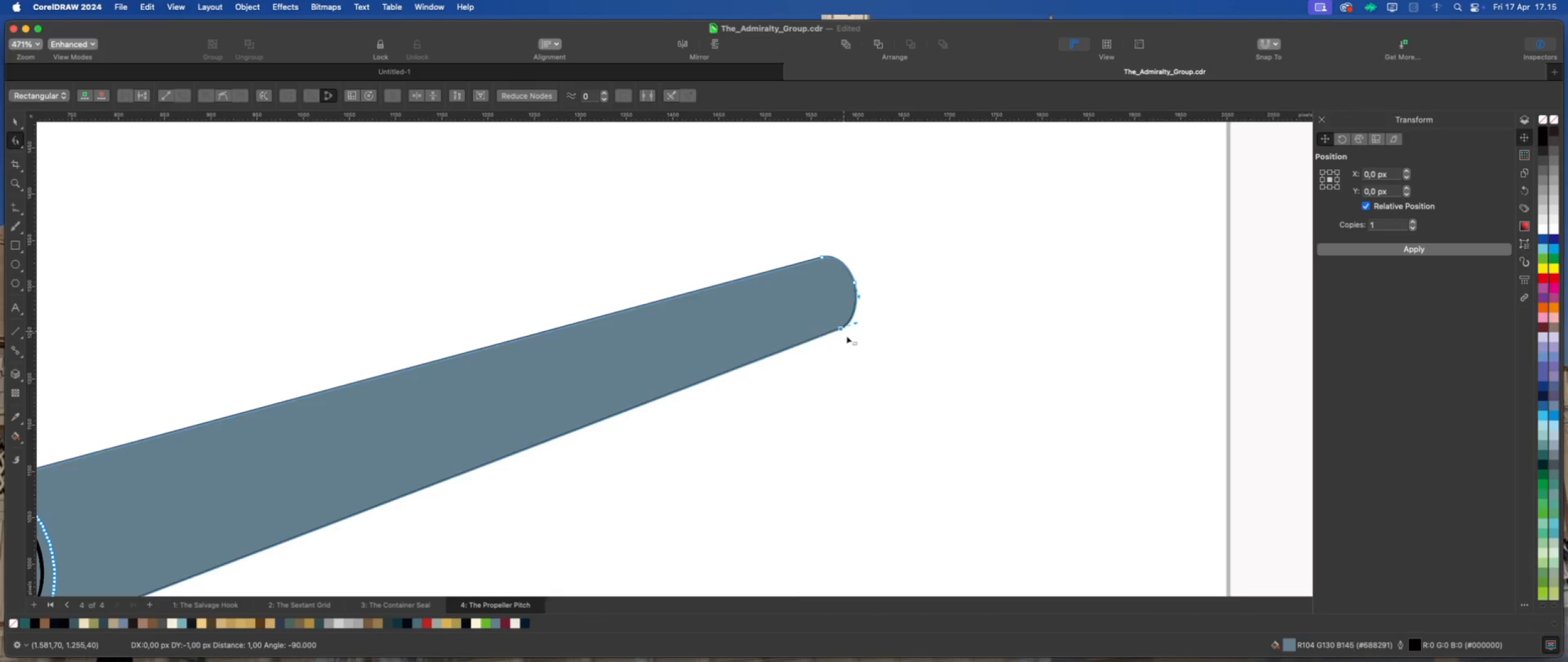 
key(ArrowDown)
 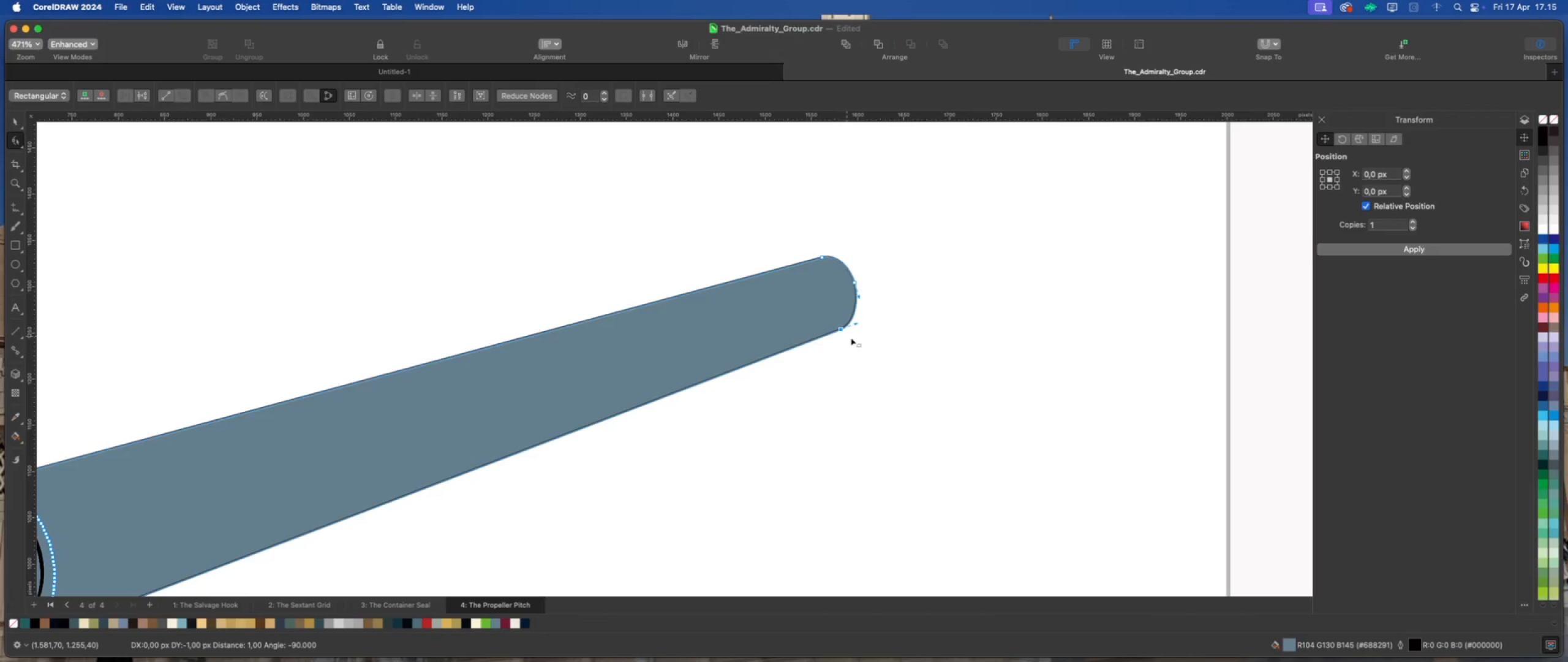 
key(ArrowDown)
 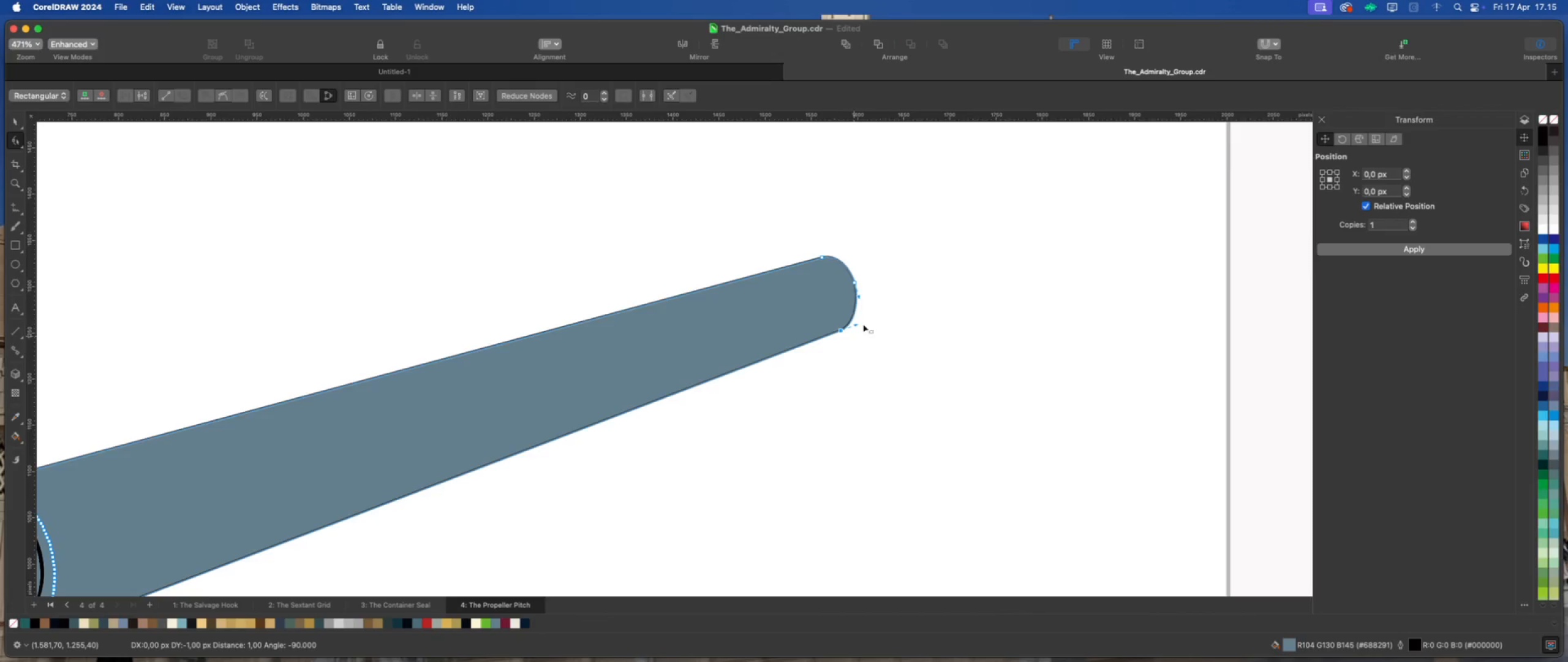 
key(ArrowDown)
 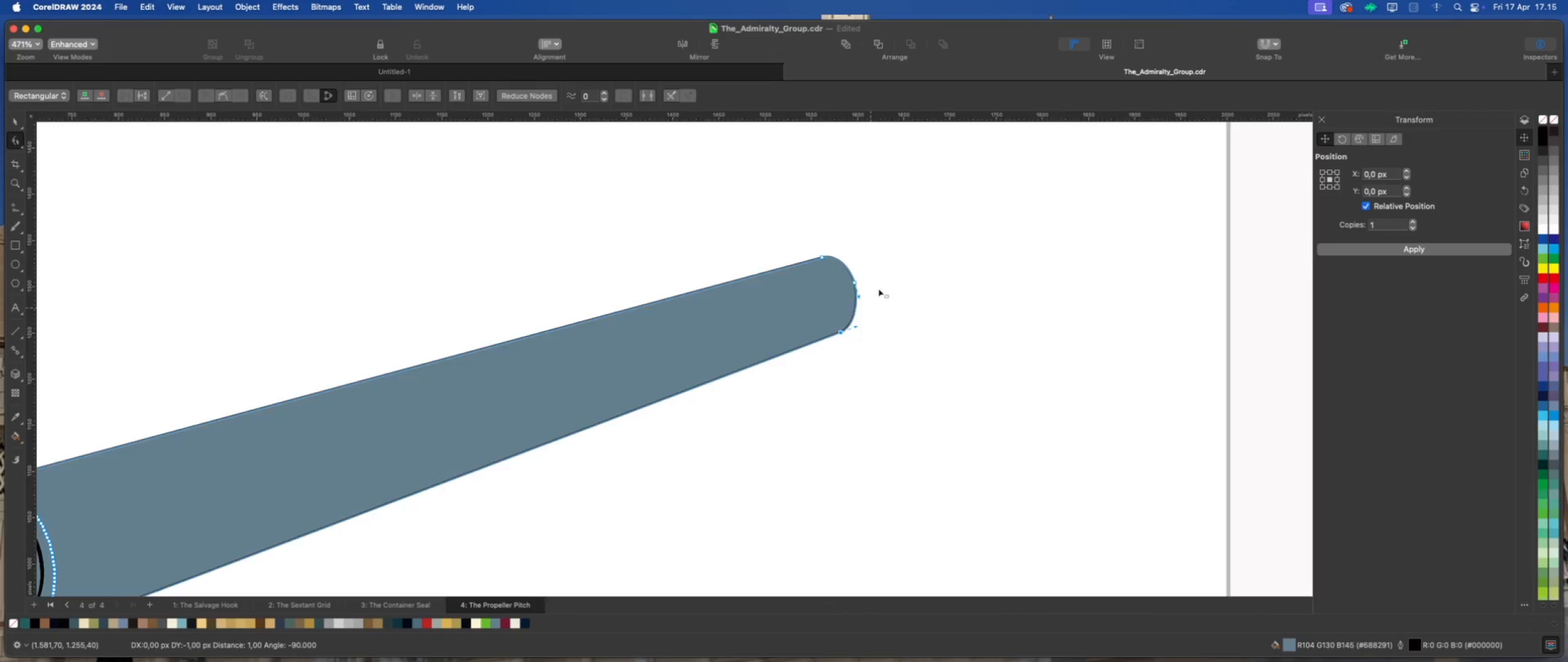 
key(ArrowDown)
 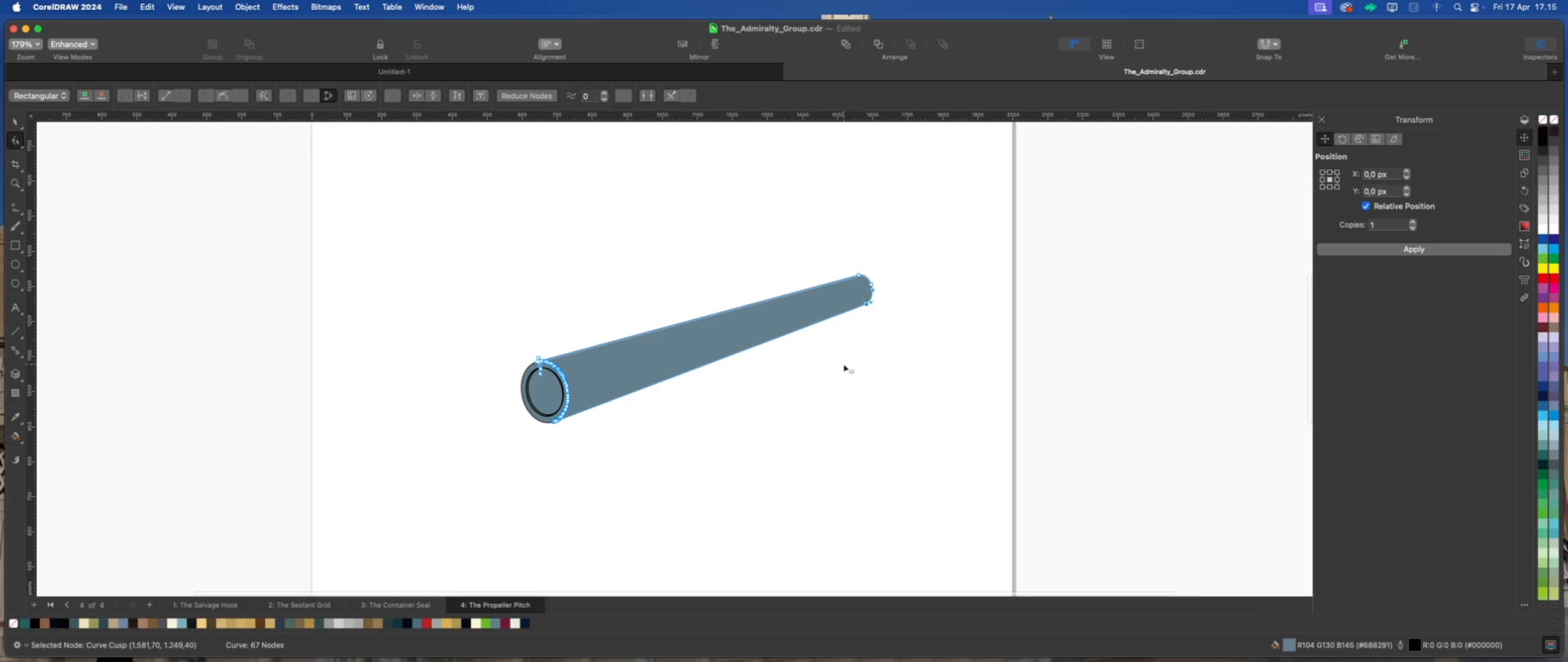 
scroll: coordinate [886, 283], scroll_direction: down, amount: 7.0
 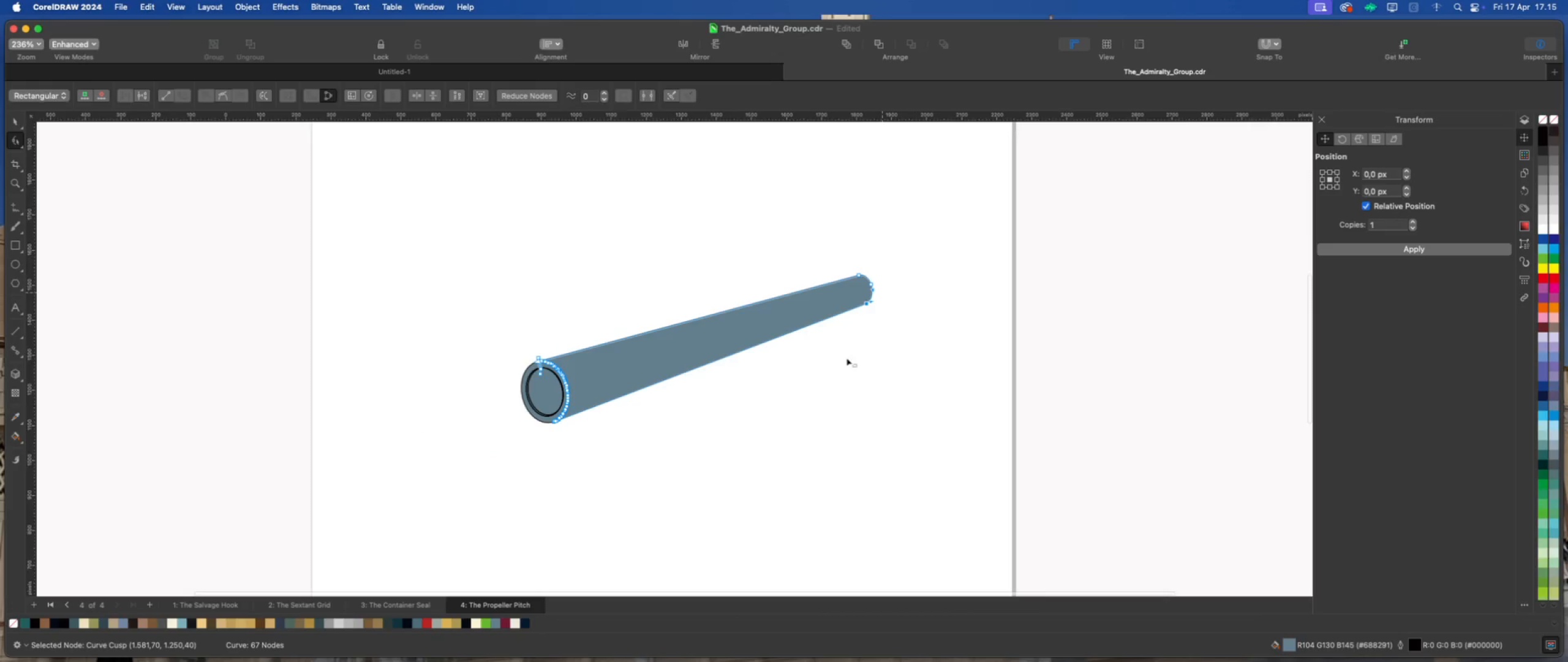 
key(ArrowDown)
 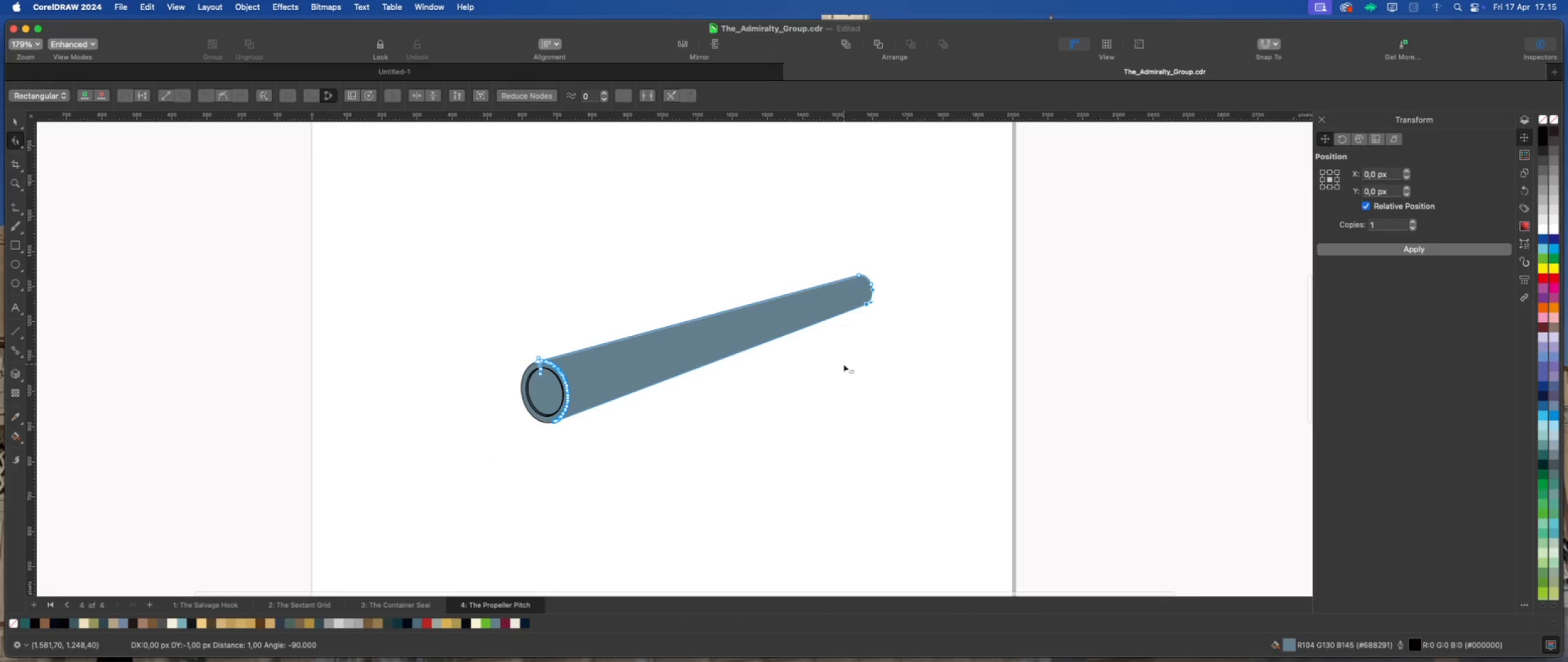 
key(ArrowDown)
 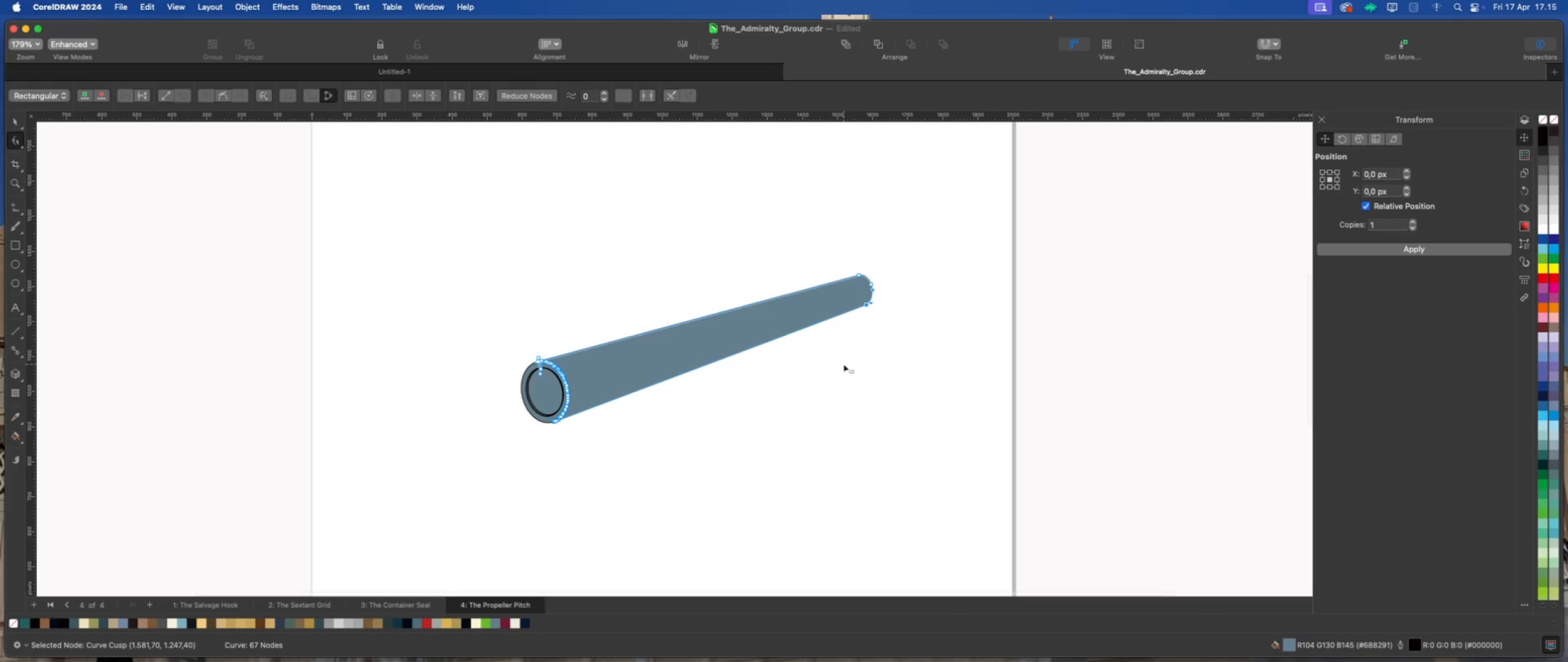 
key(ArrowDown)
 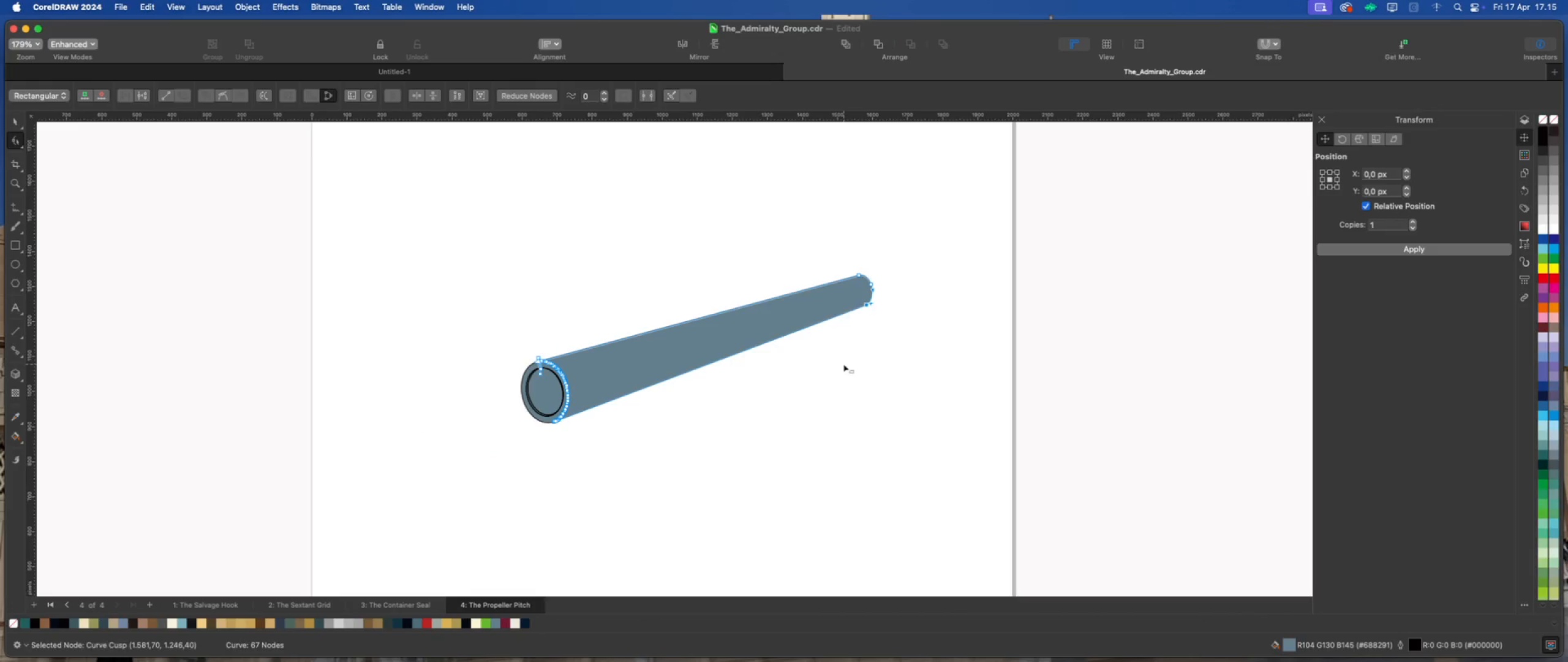 
key(ArrowDown)
 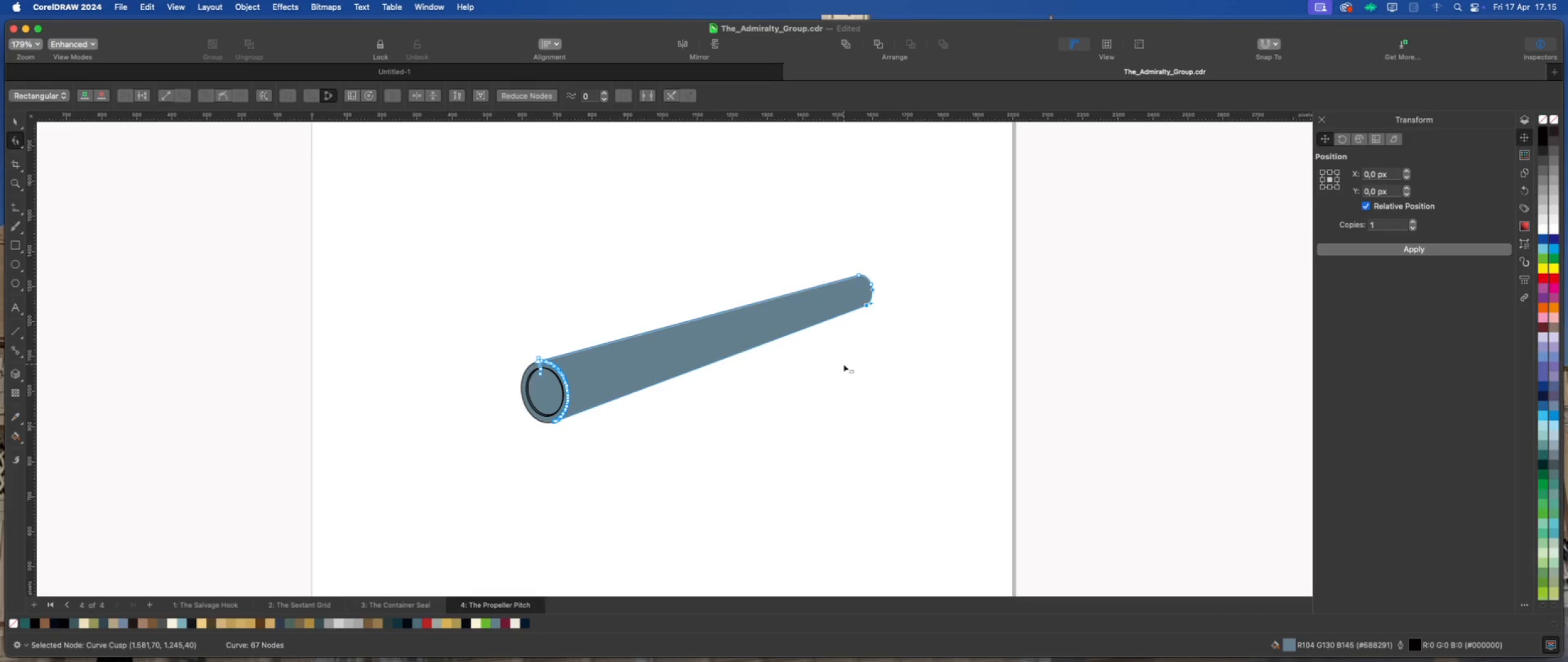 
key(ArrowDown)
 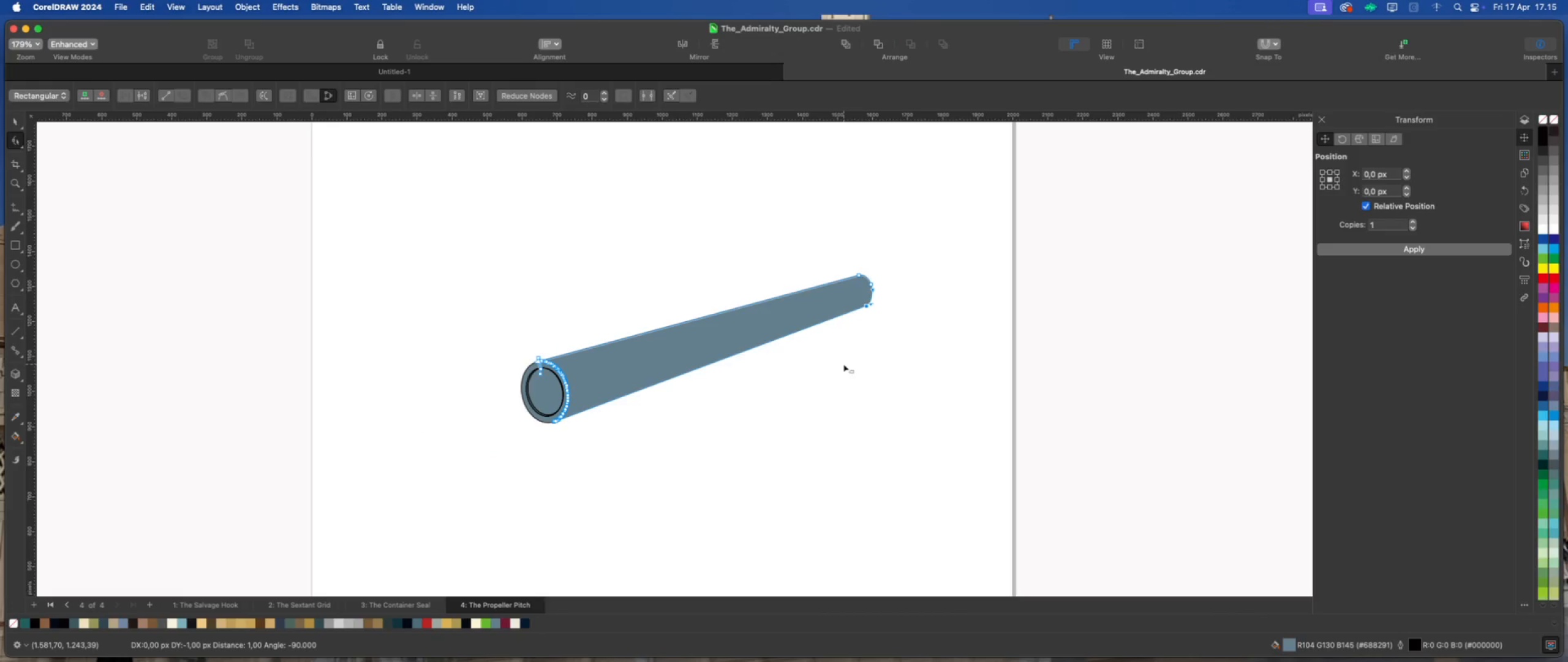 
key(ArrowDown)
 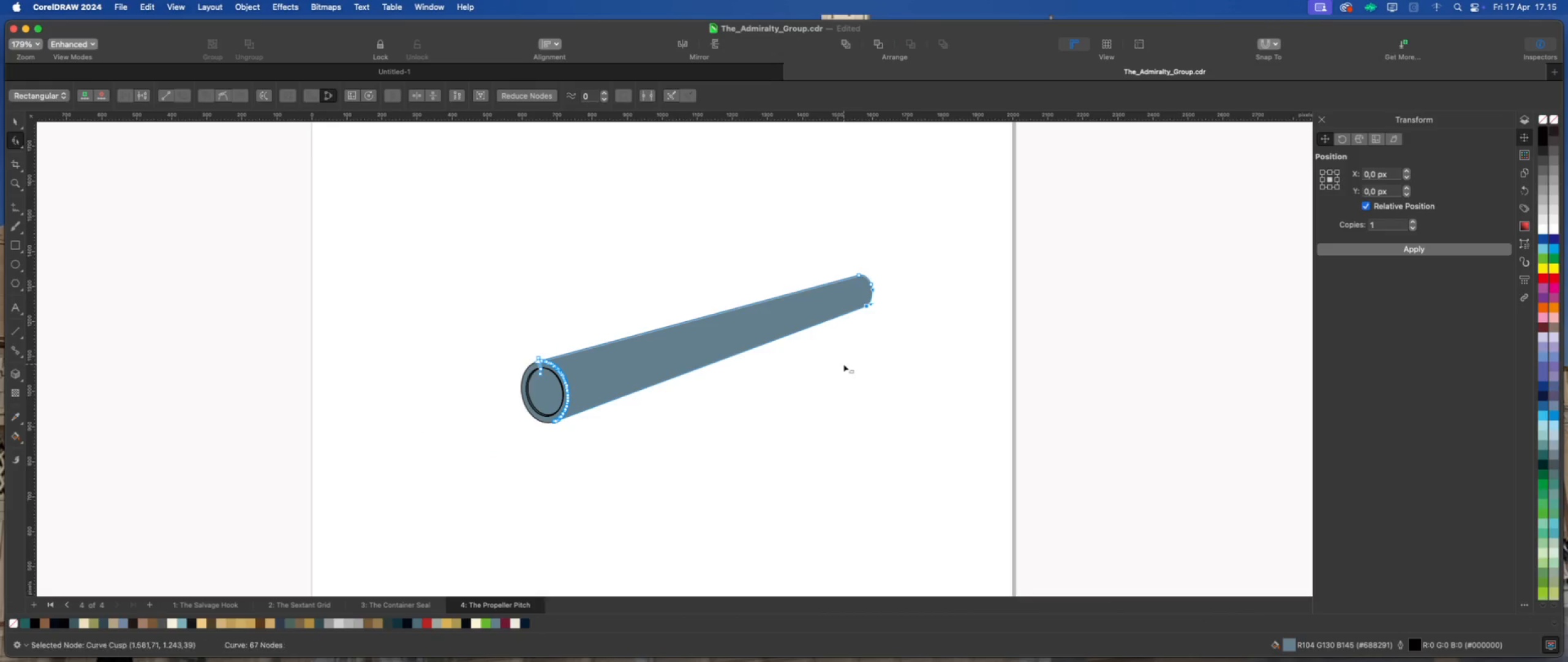 
key(ArrowDown)
 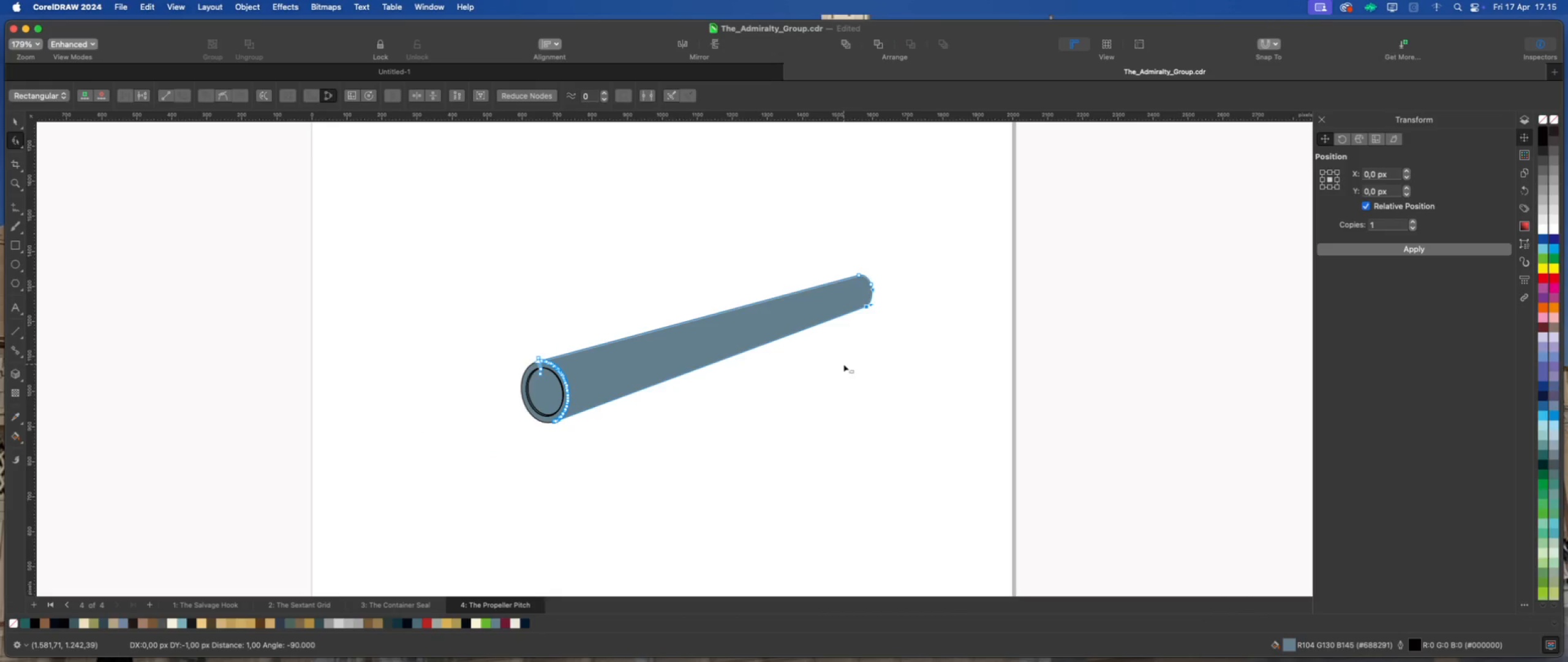 
key(ArrowDown)
 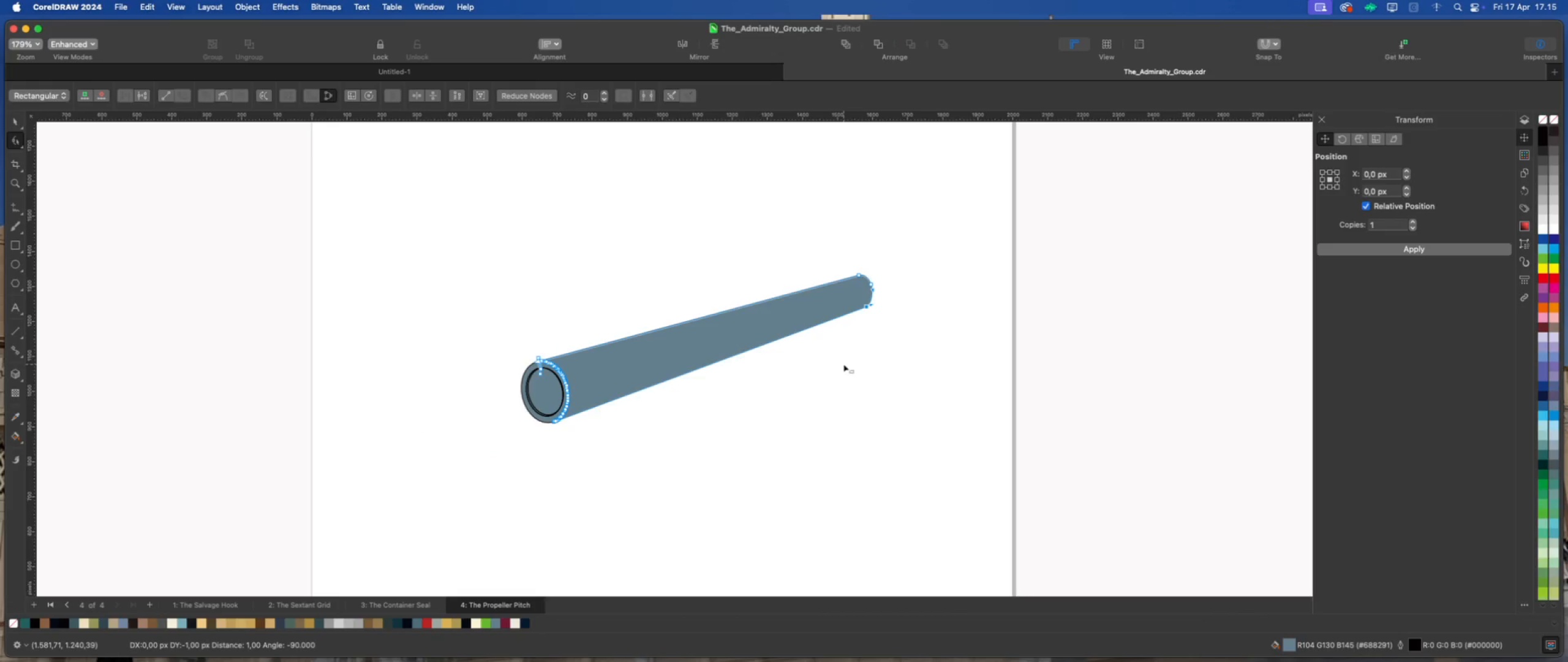 
key(ArrowDown)
 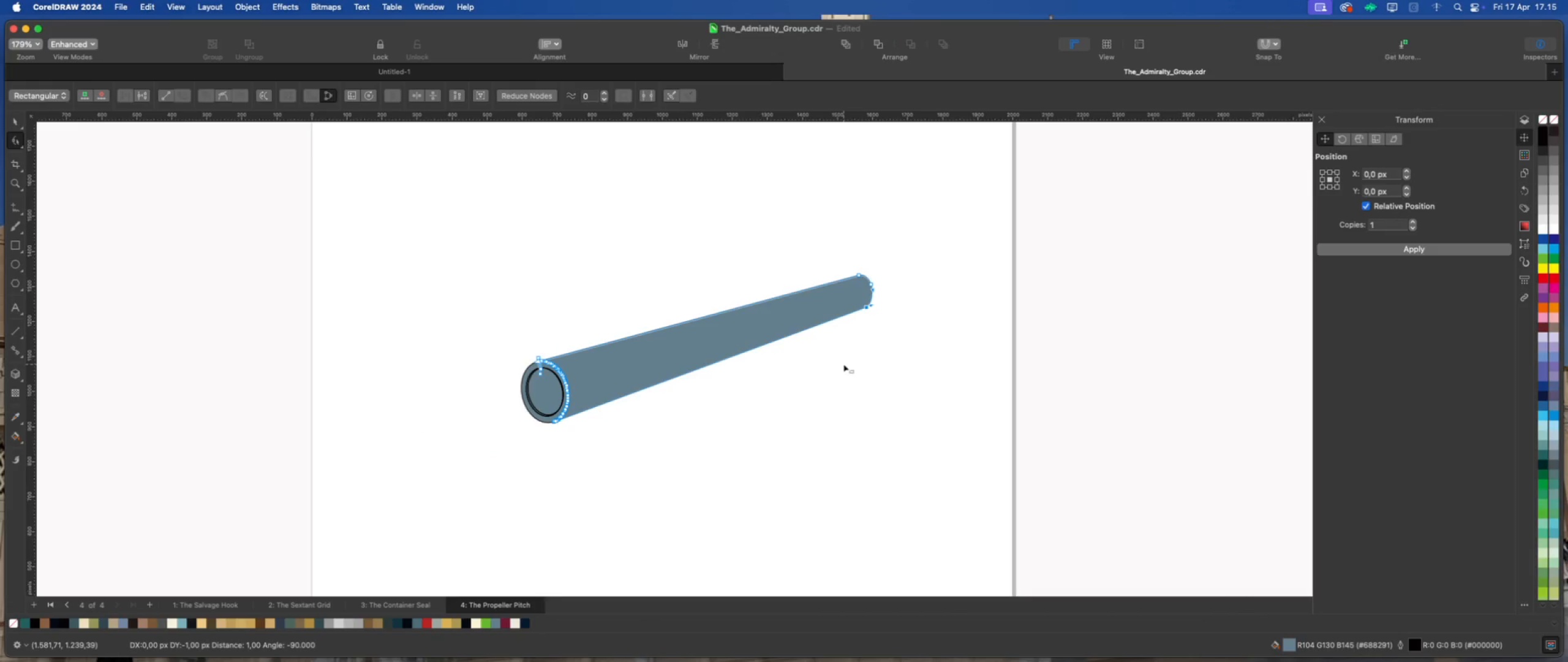 
key(ArrowDown)
 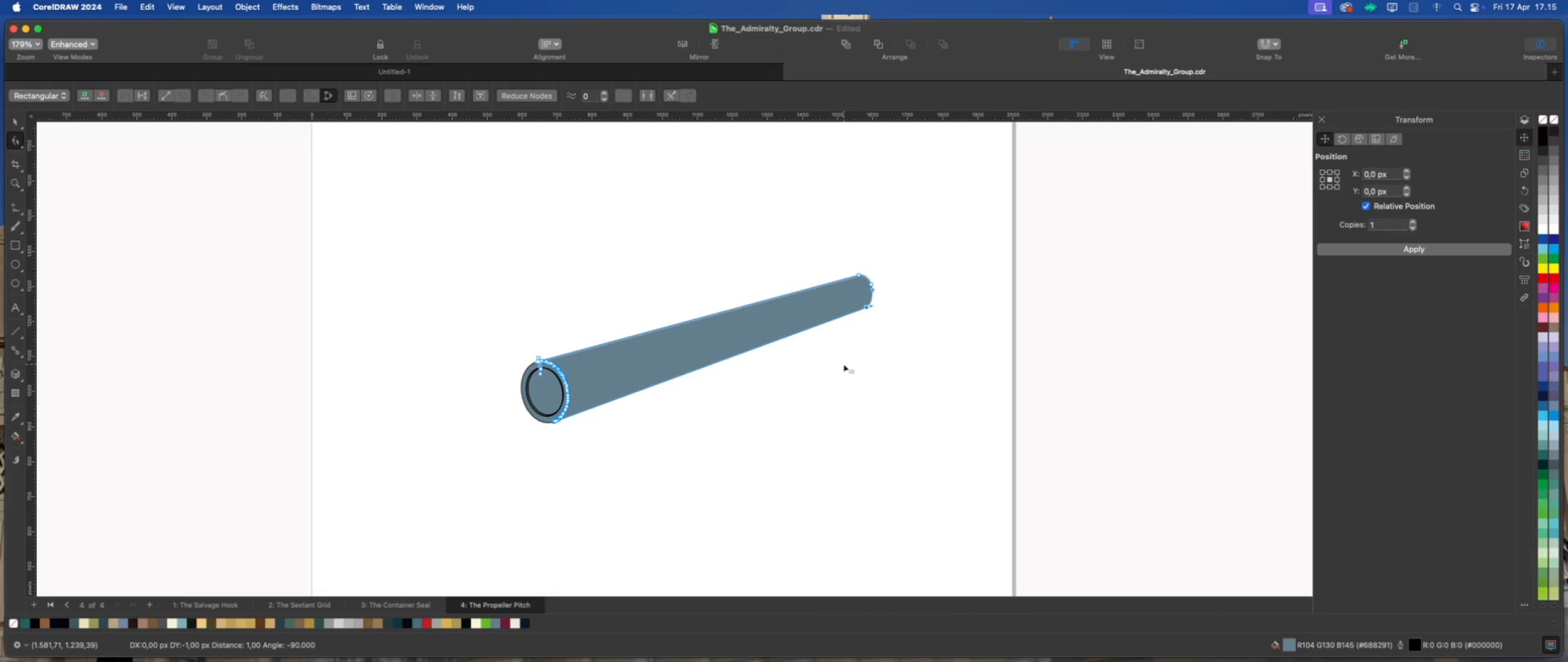 
key(ArrowDown)
 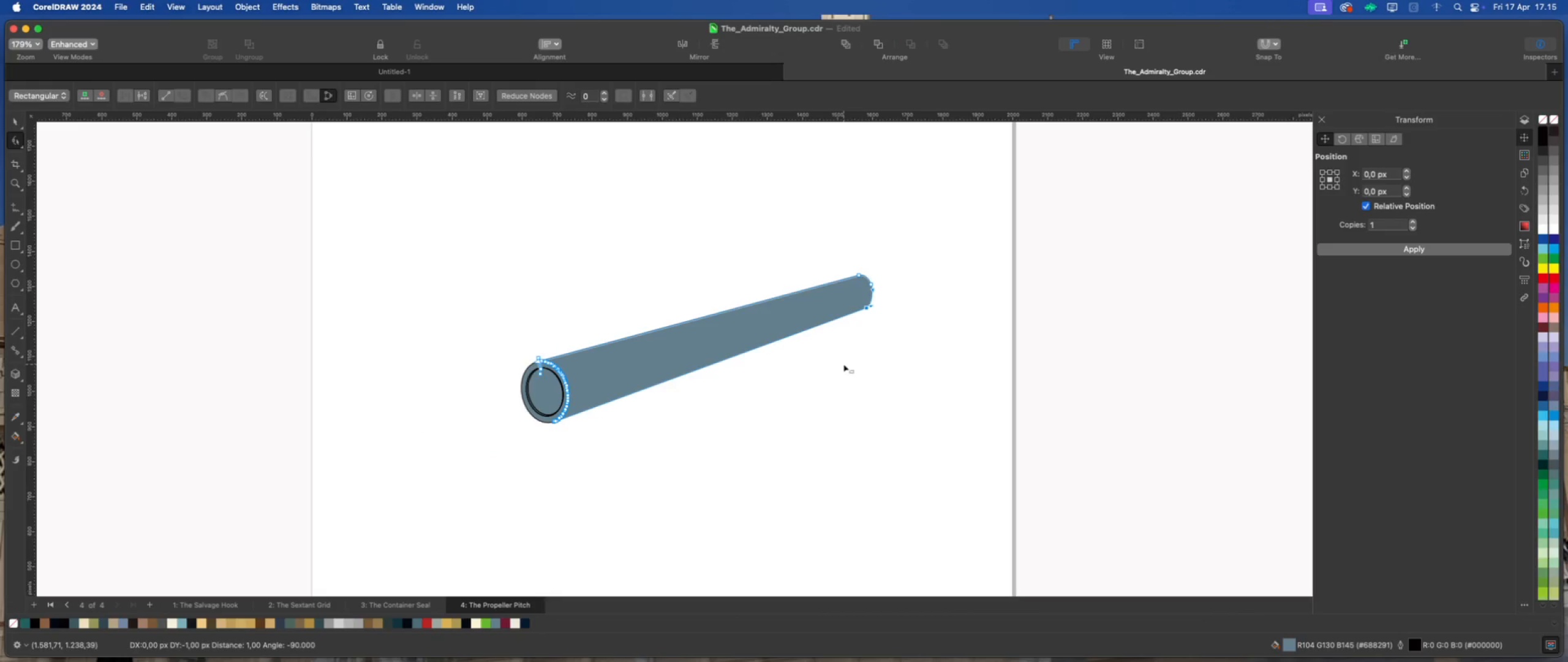 
key(ArrowDown)
 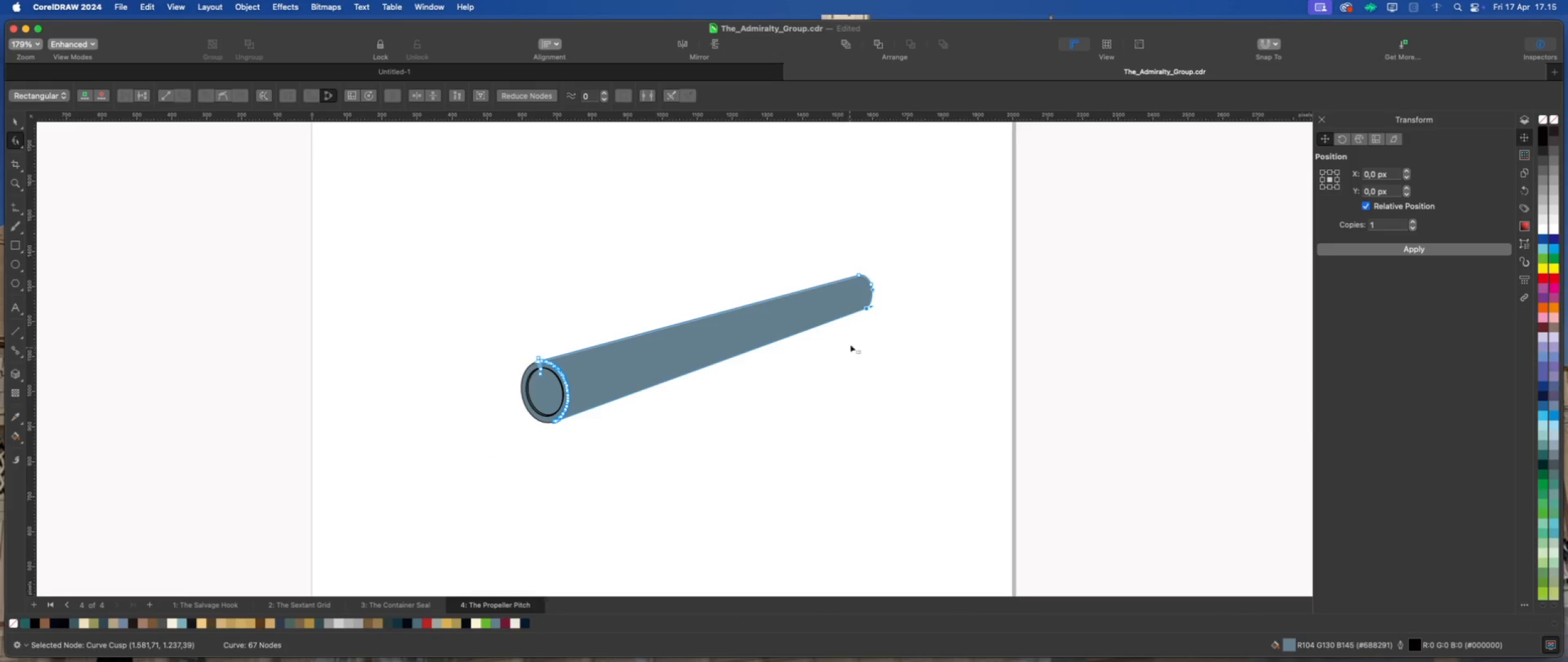 
scroll: coordinate [894, 253], scroll_direction: up, amount: 10.0
 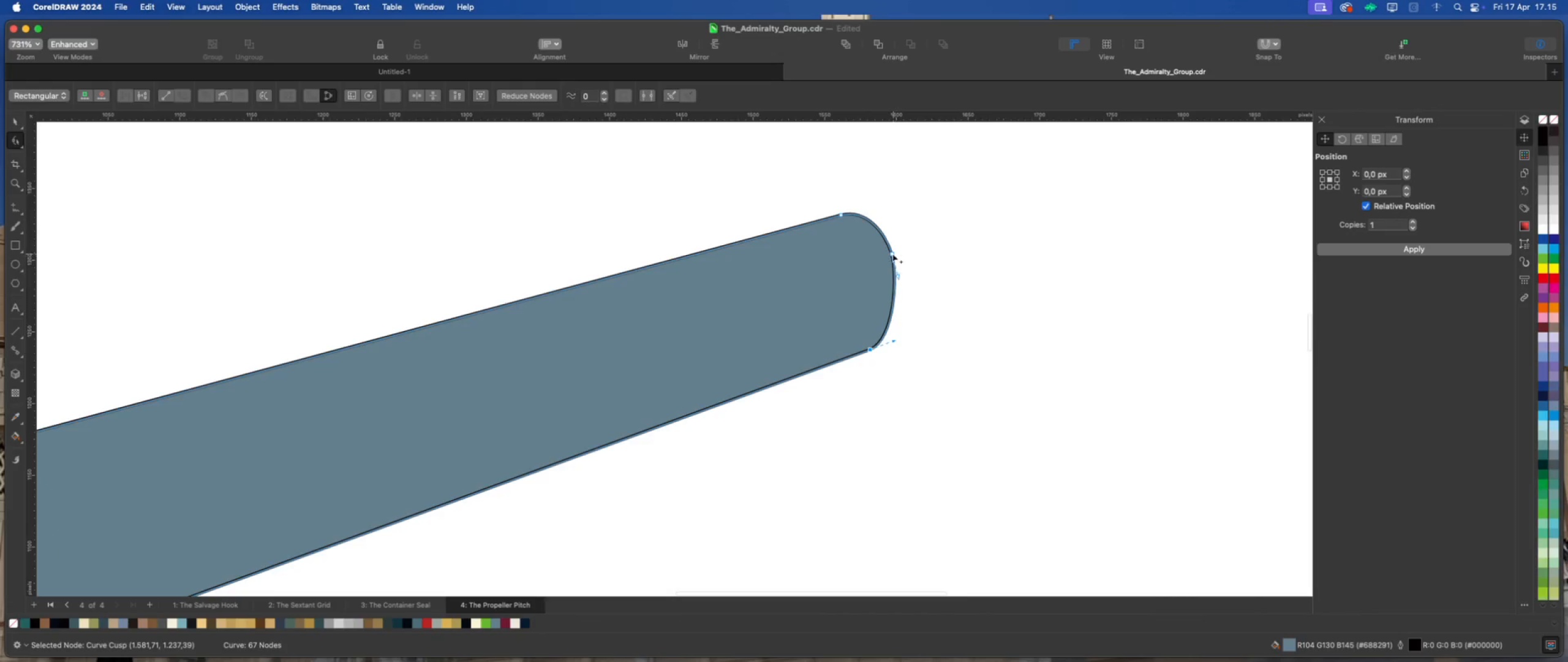 
double_click([892, 253])
 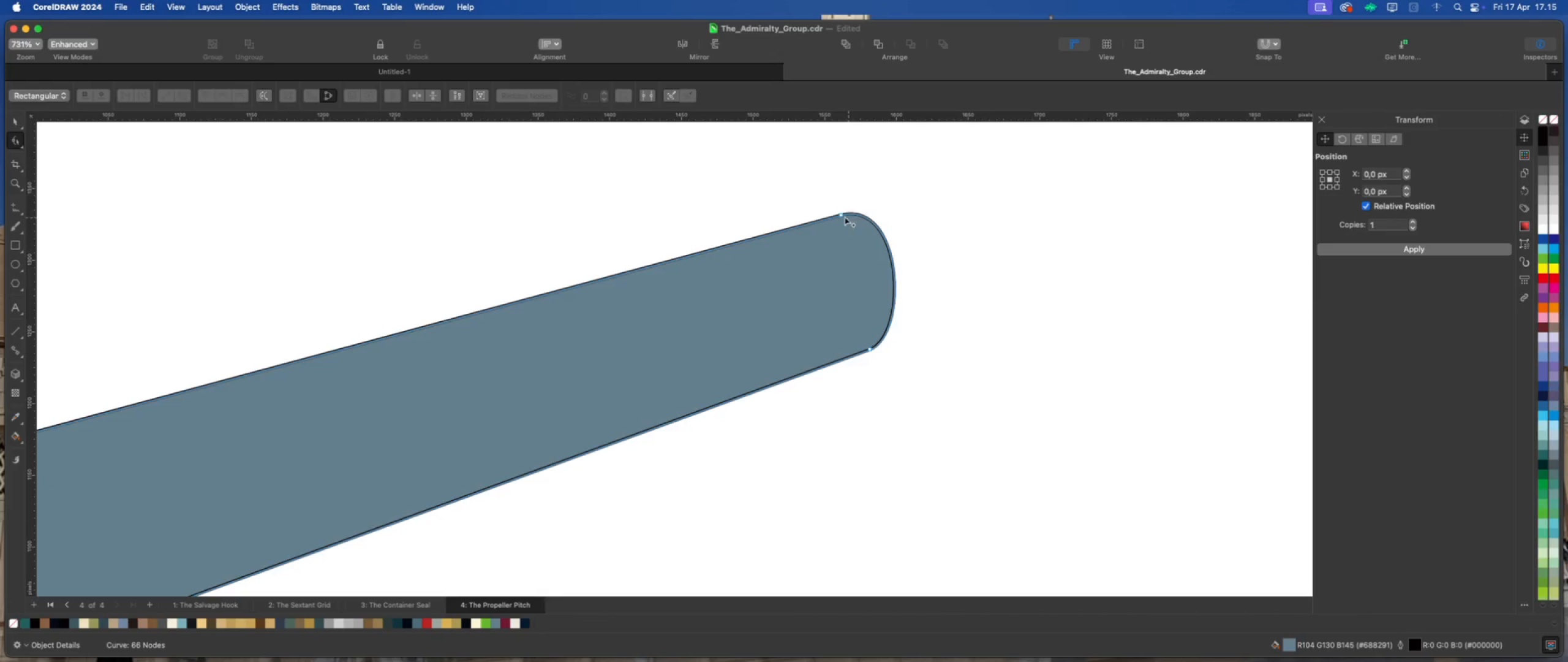 
left_click([842, 215])
 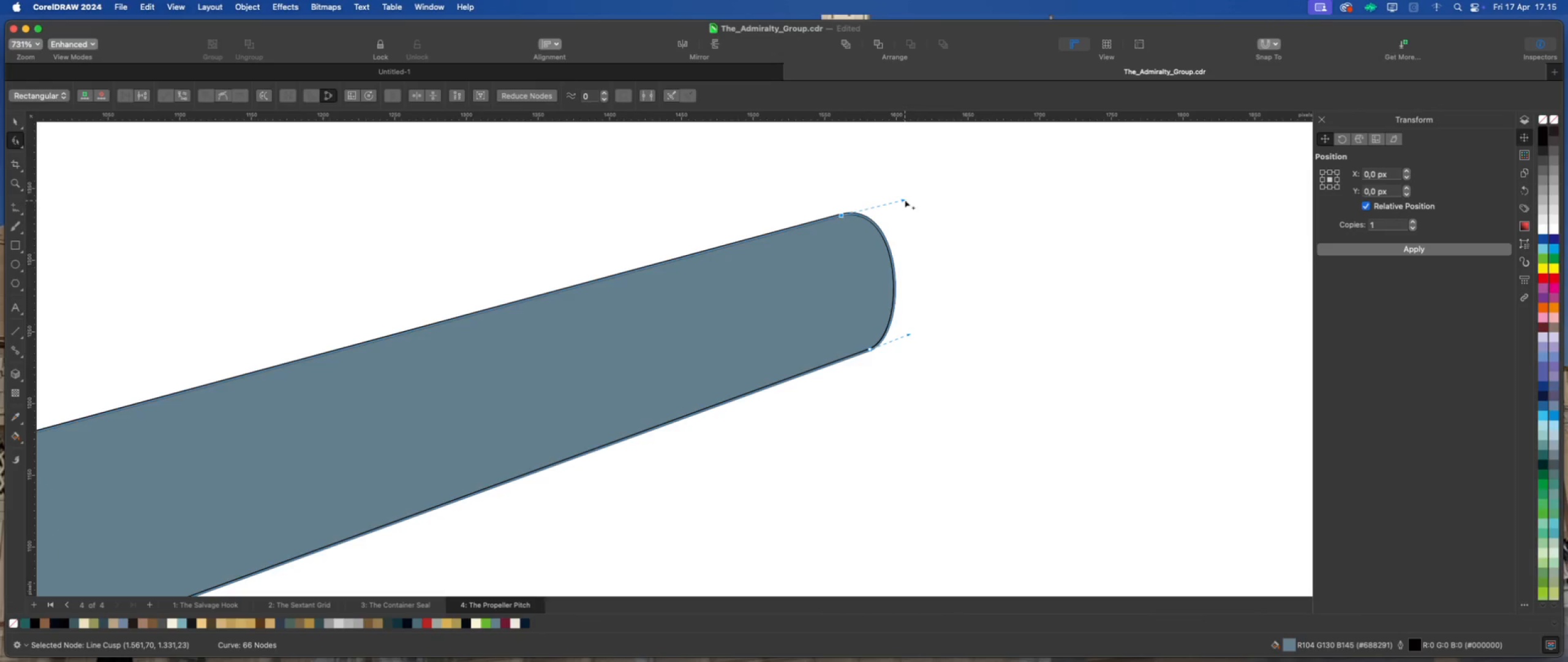 
left_click_drag(start_coordinate=[905, 200], to_coordinate=[903, 221])
 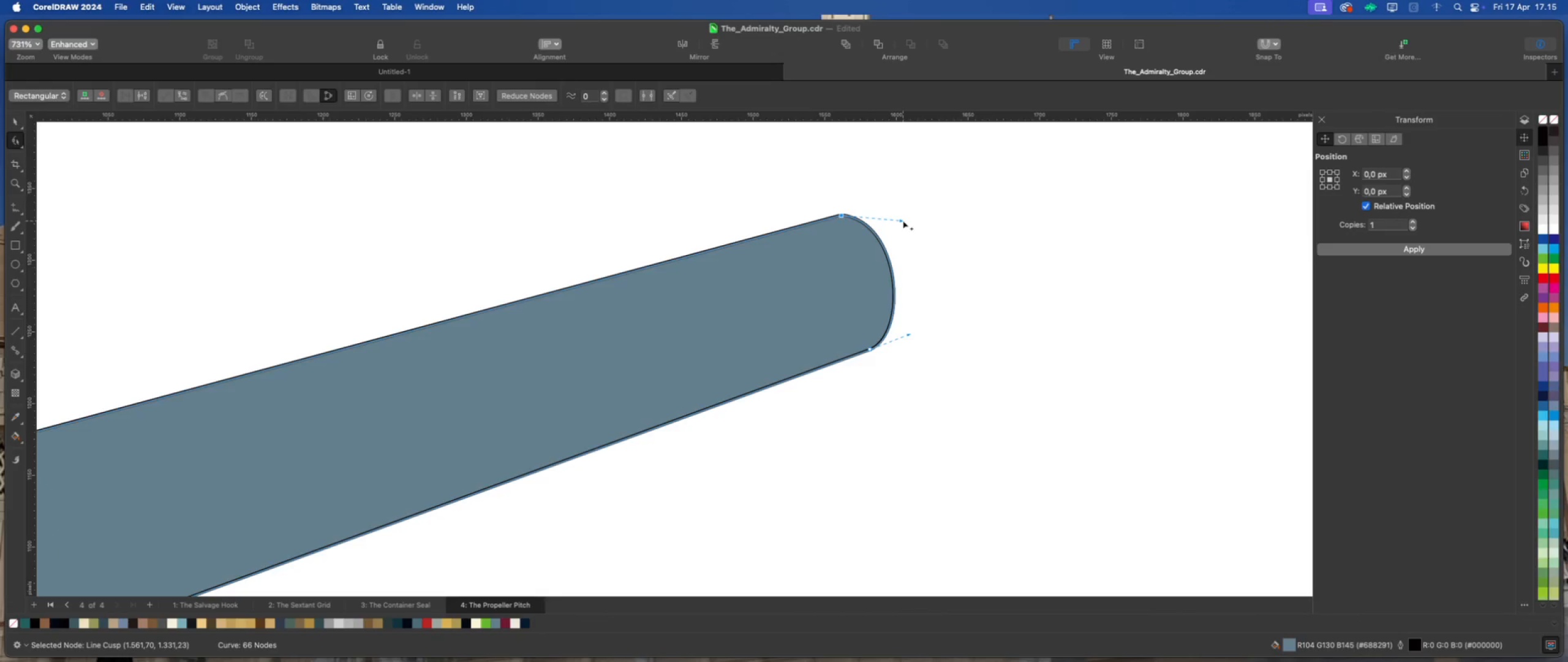 
left_click_drag(start_coordinate=[903, 221], to_coordinate=[899, 221])
 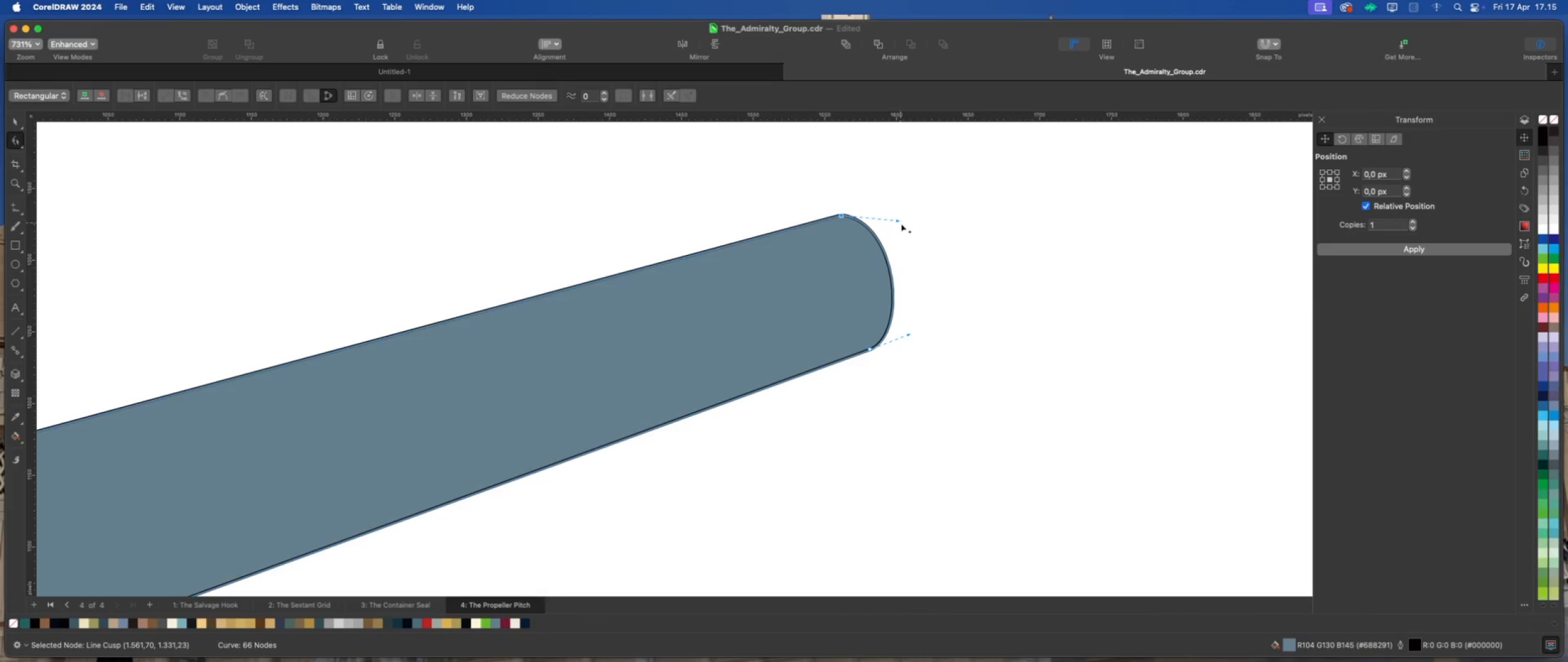 
scroll: coordinate [903, 227], scroll_direction: down, amount: 7.0
 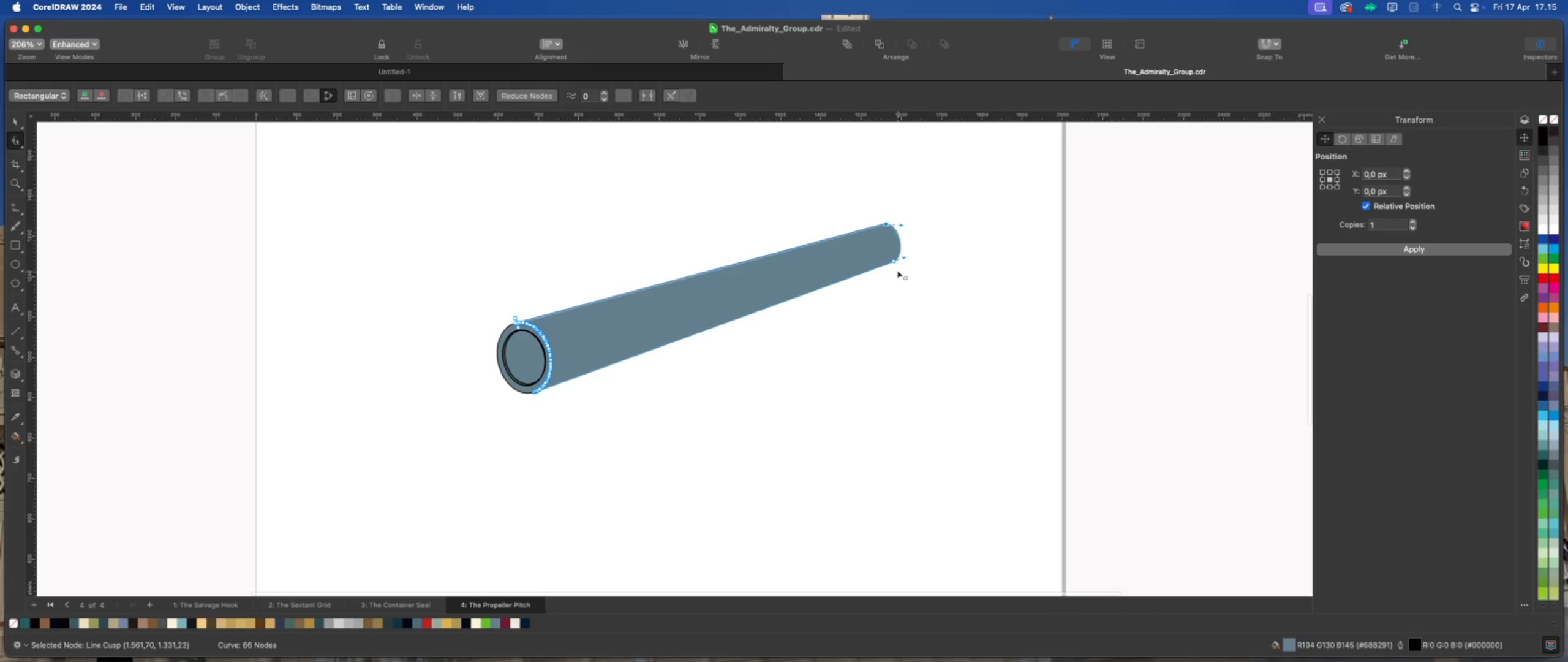 
left_click([892, 259])
 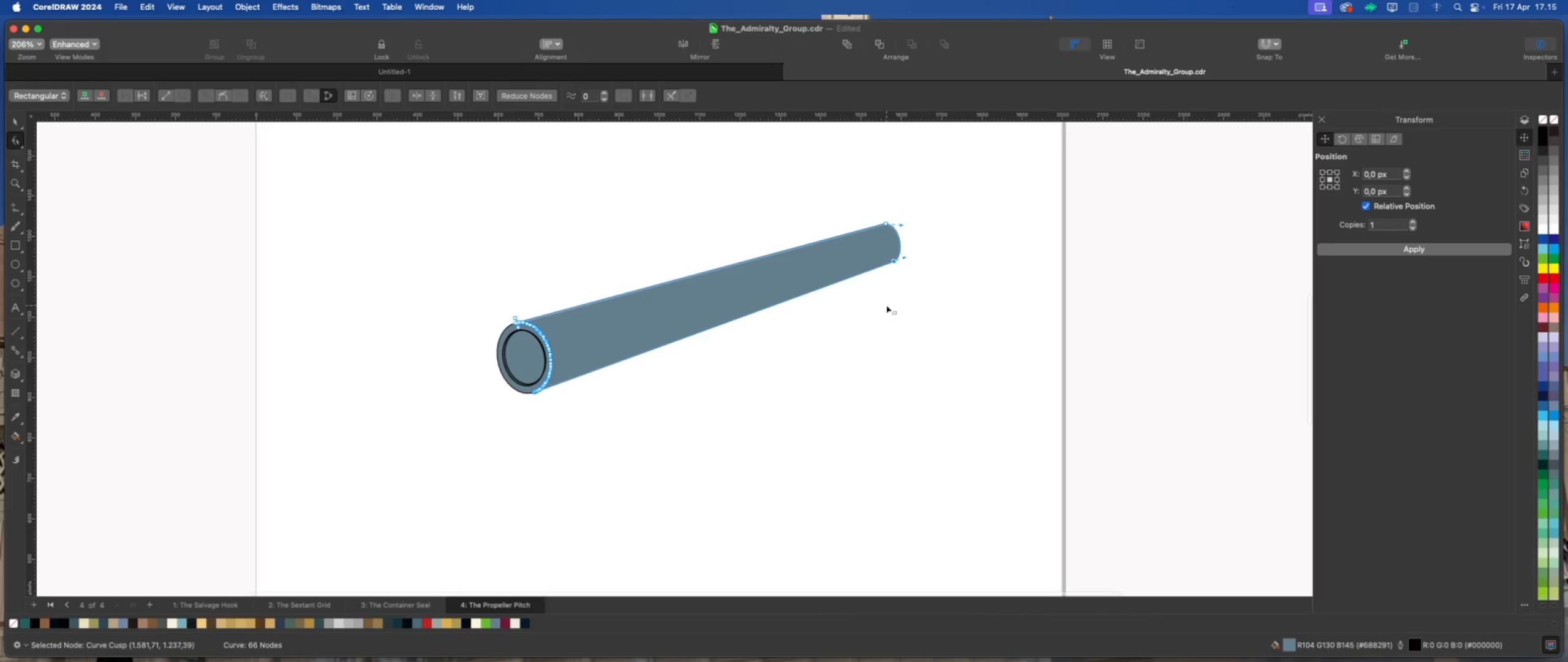 
key(ArrowDown)
 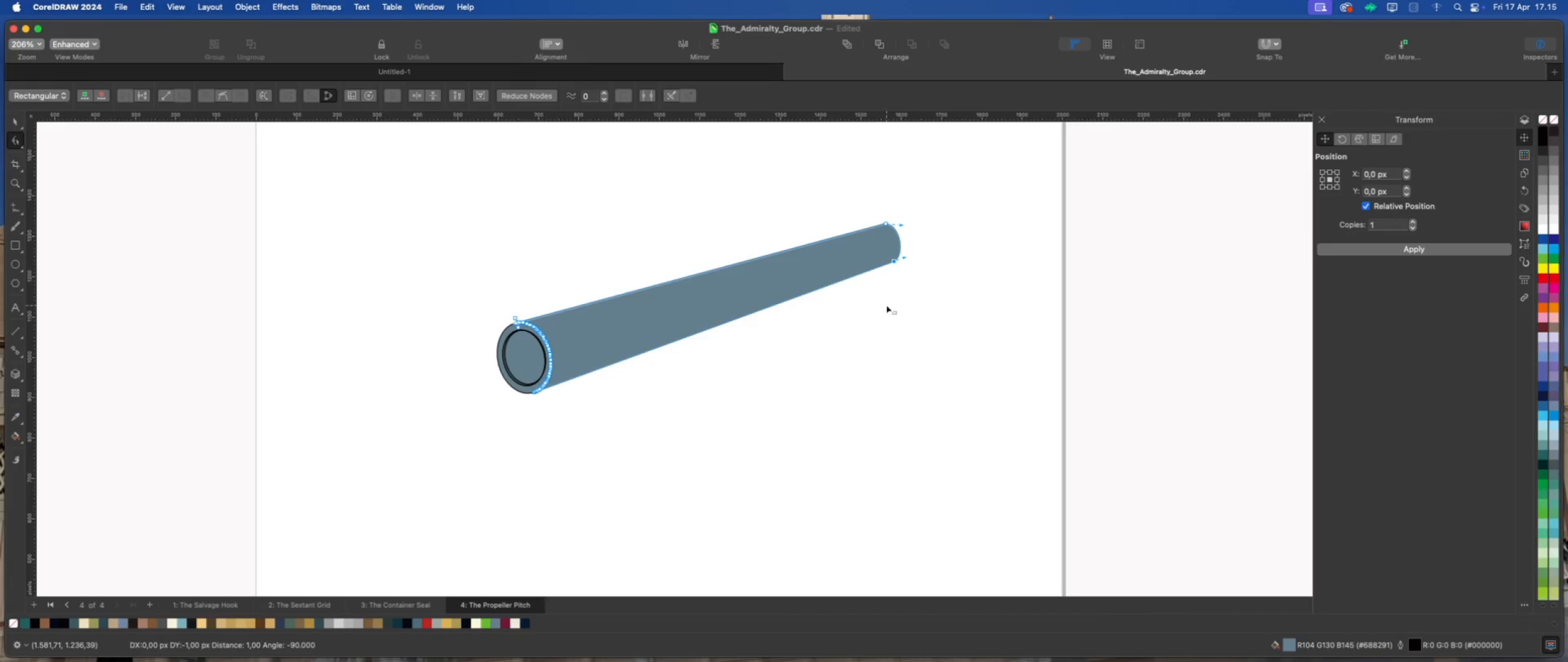 
key(ArrowDown)
 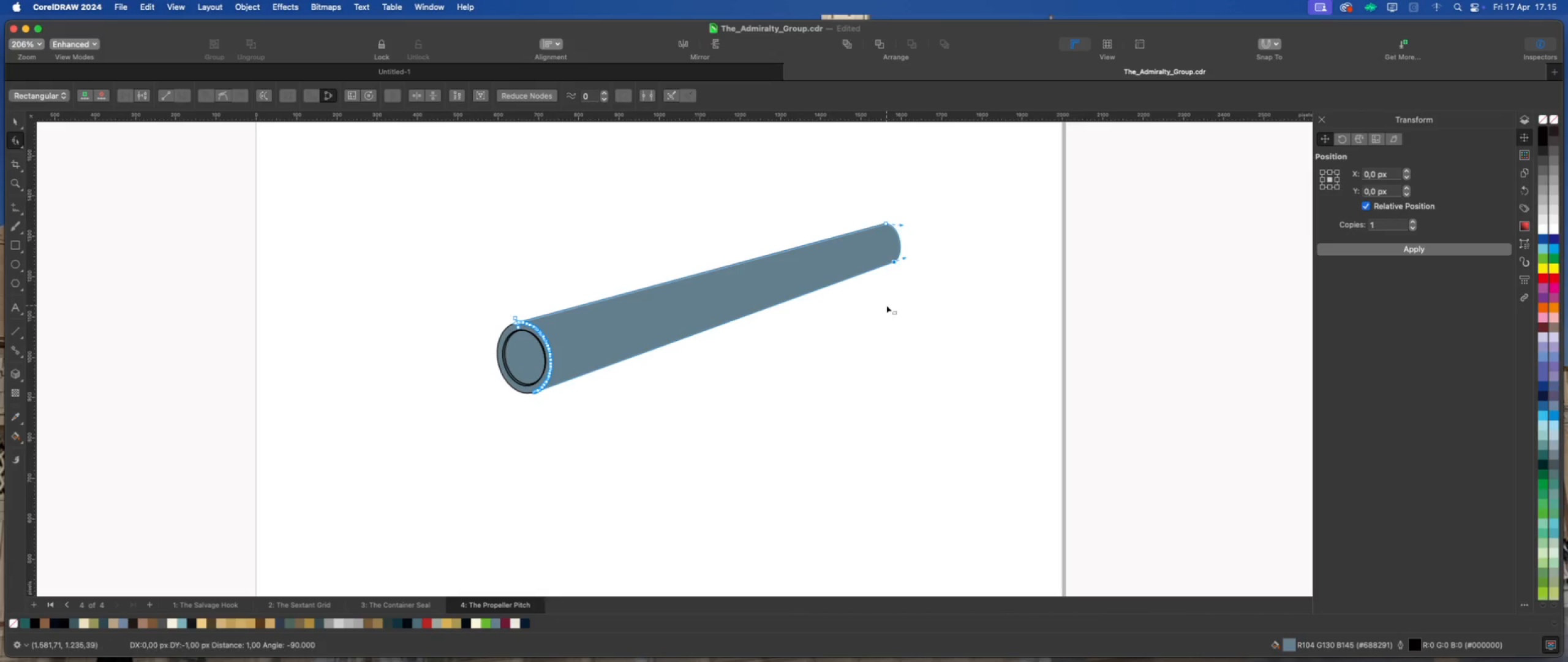 
key(ArrowDown)
 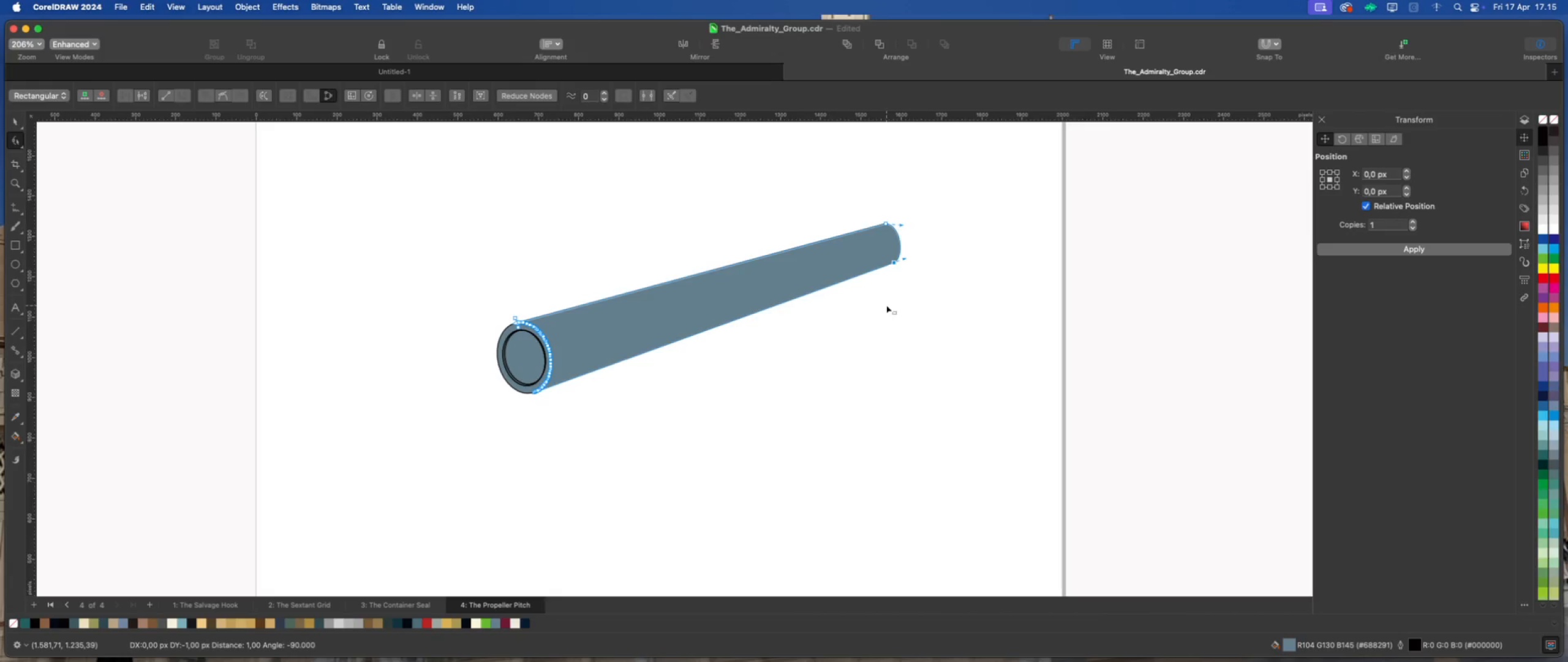 
key(ArrowDown)
 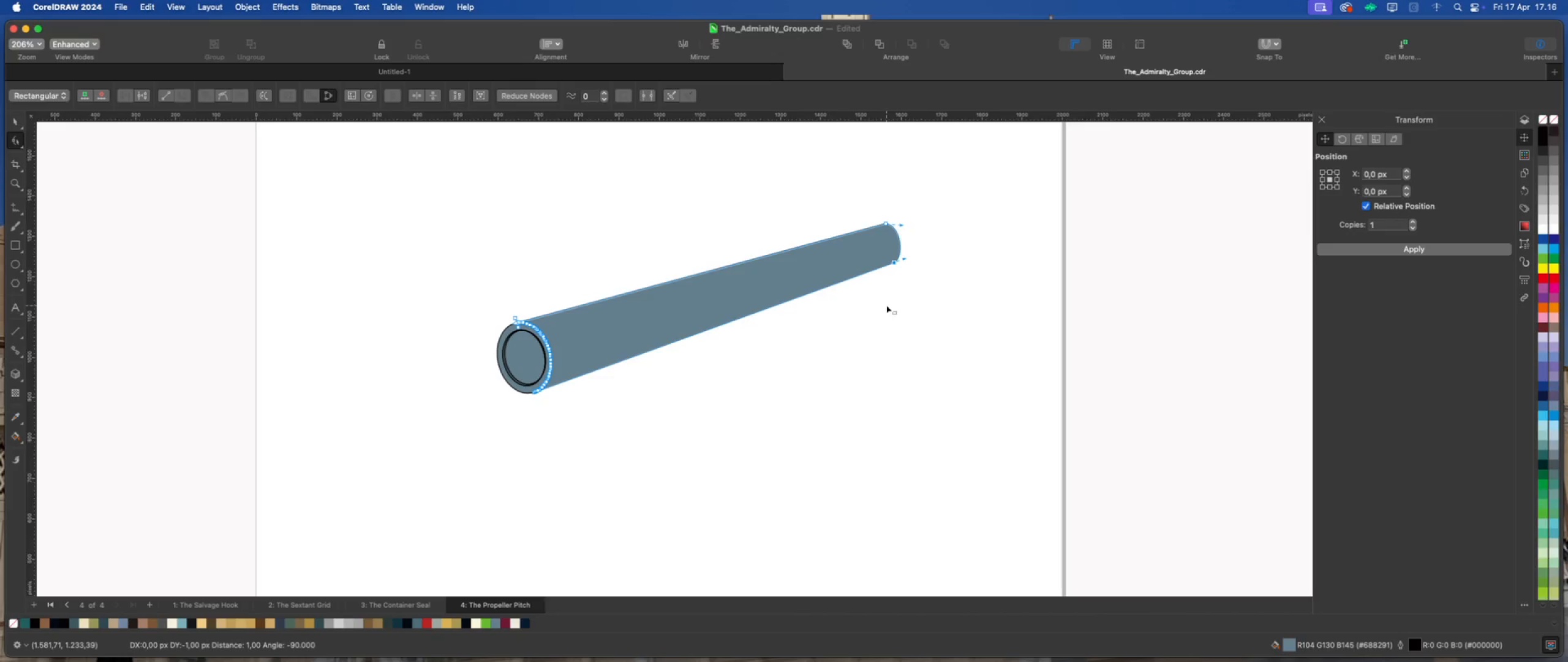 
key(ArrowDown)
 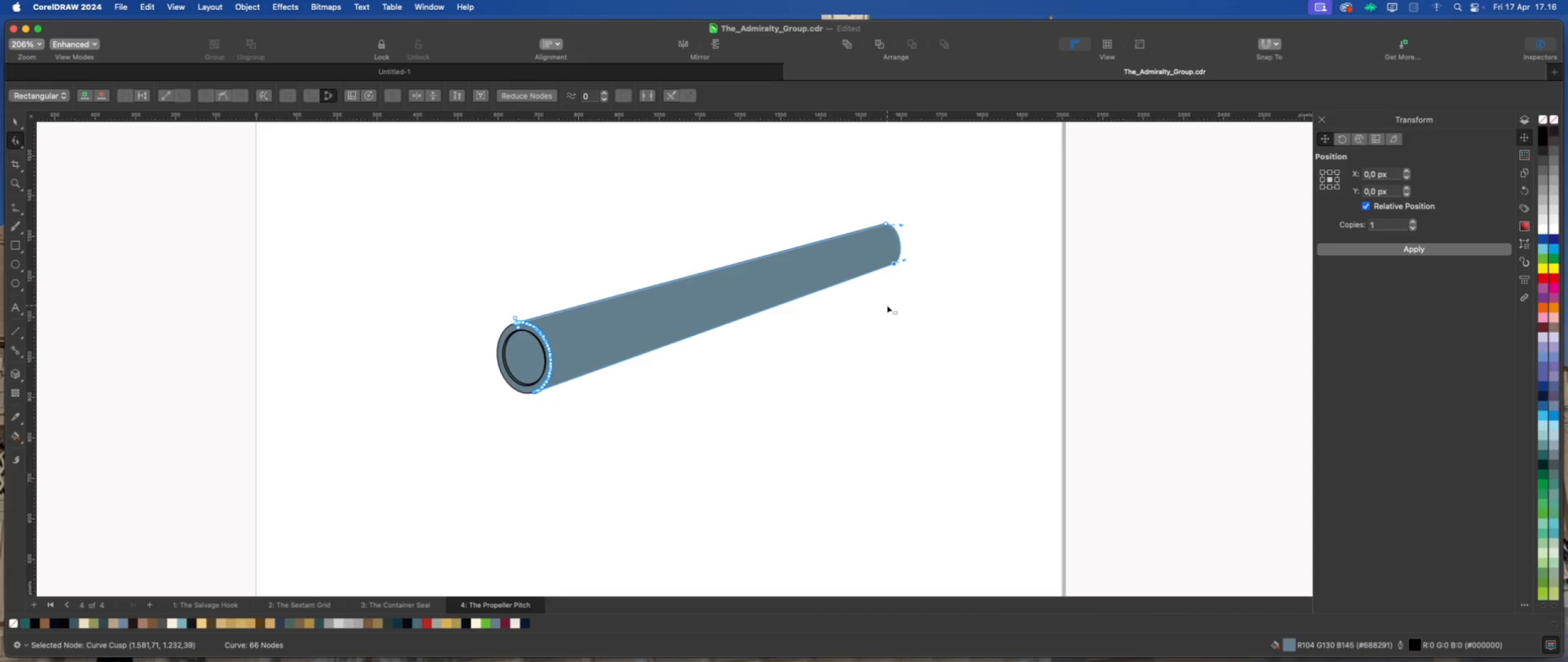 
key(ArrowDown)
 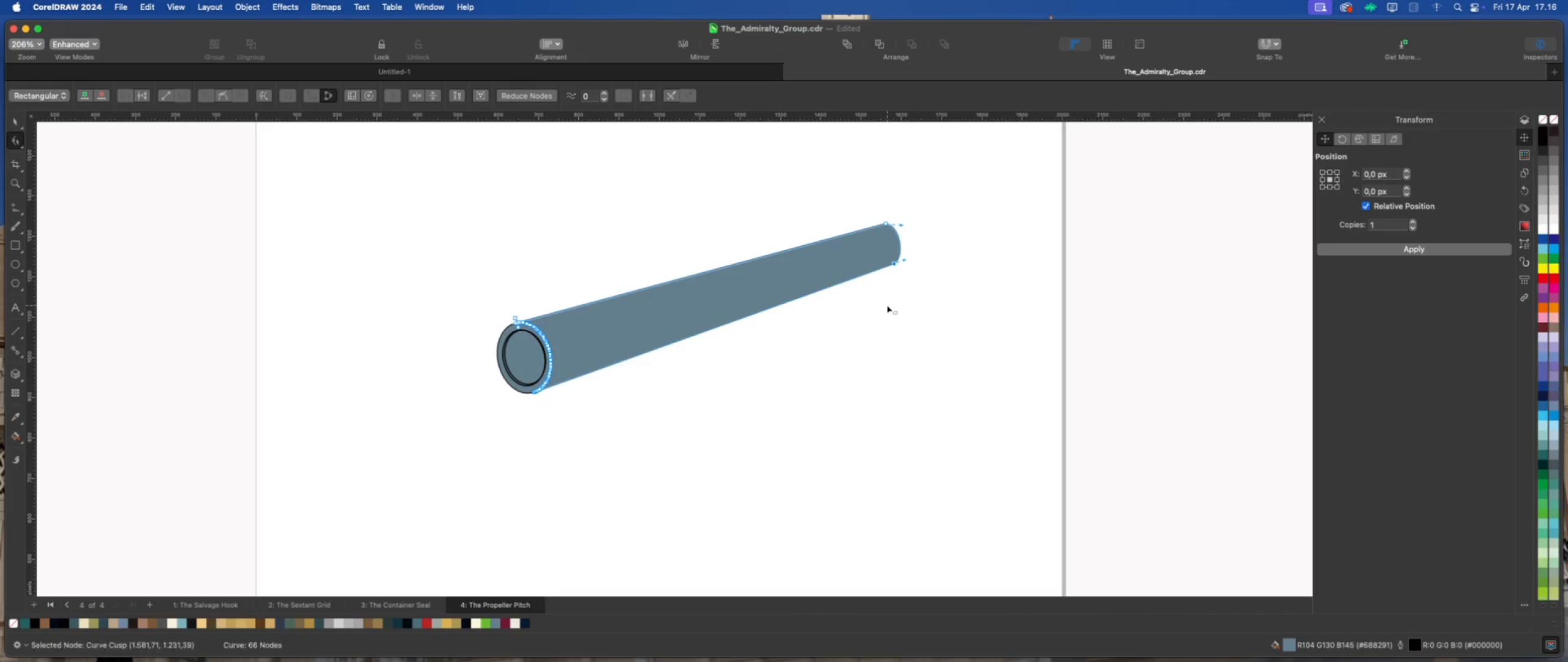 
key(ArrowDown)
 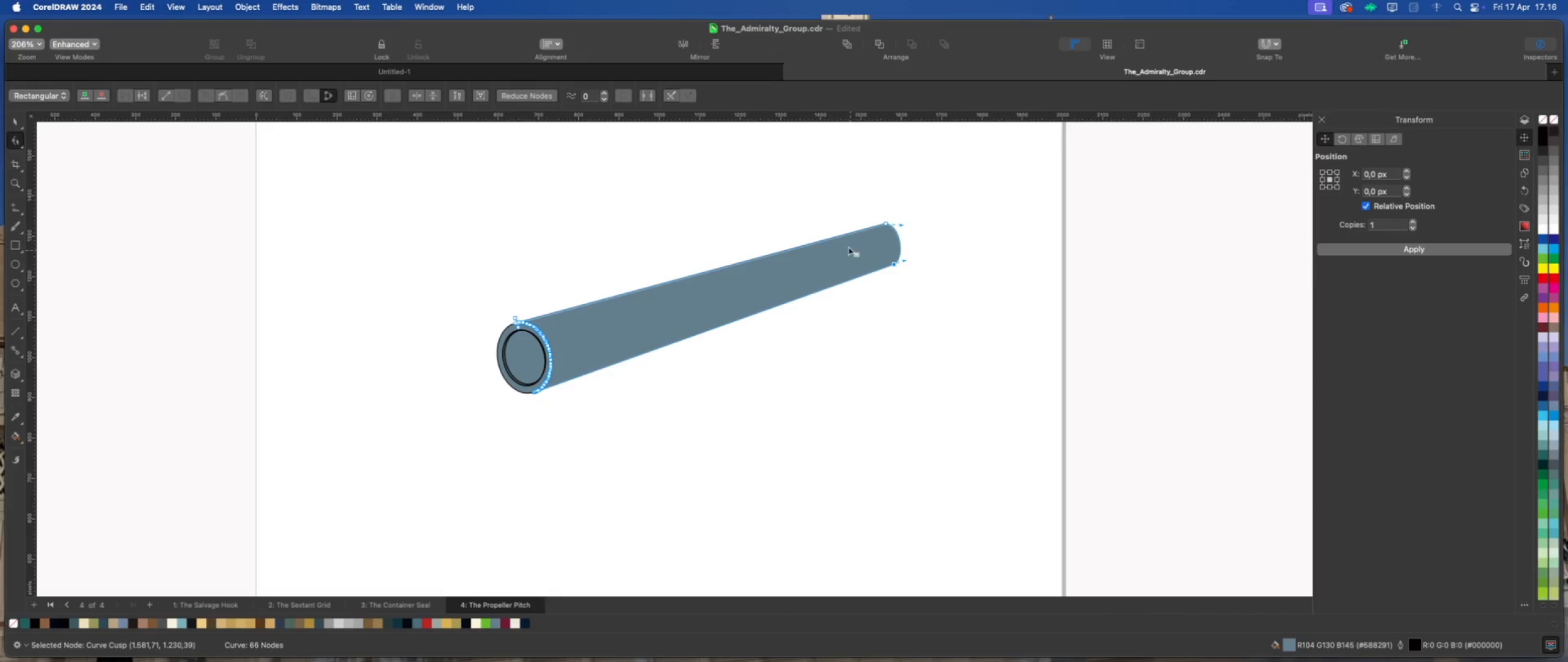 
key(ArrowDown)
 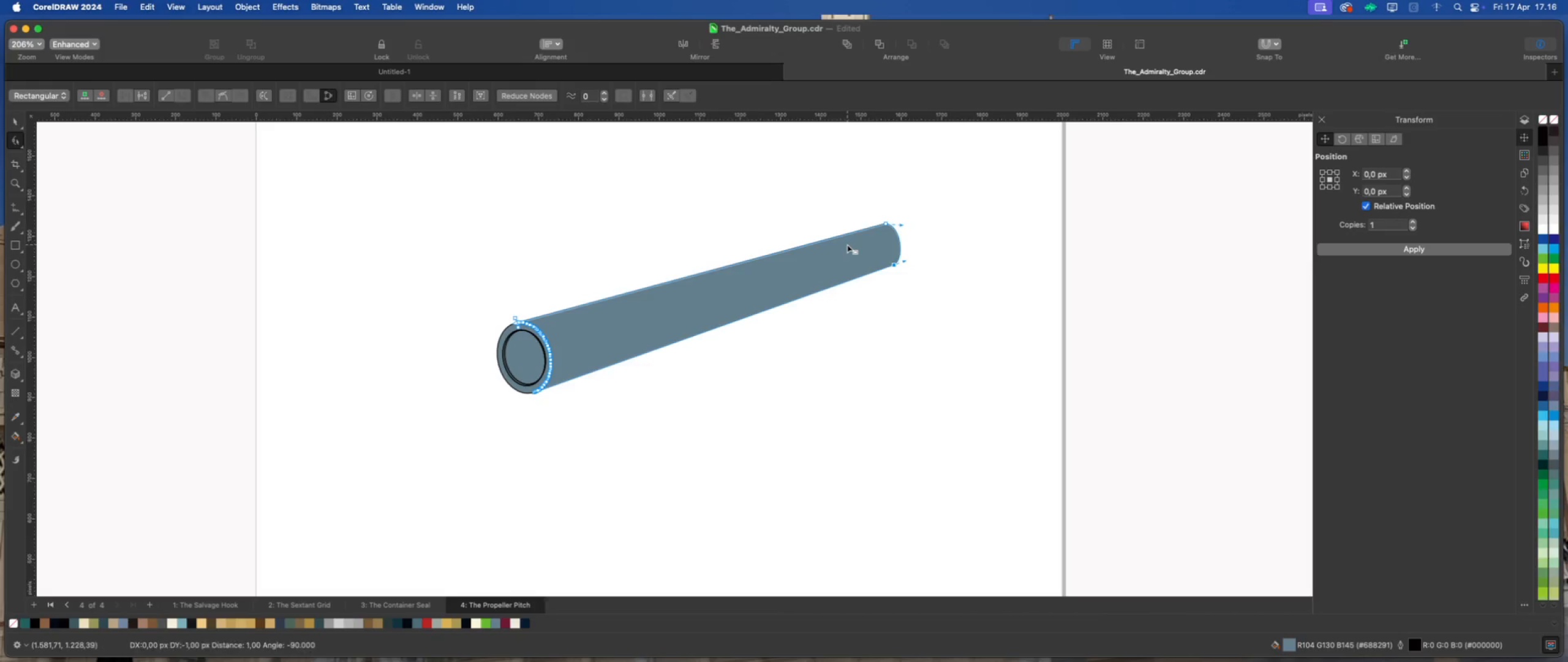 
key(ArrowDown)
 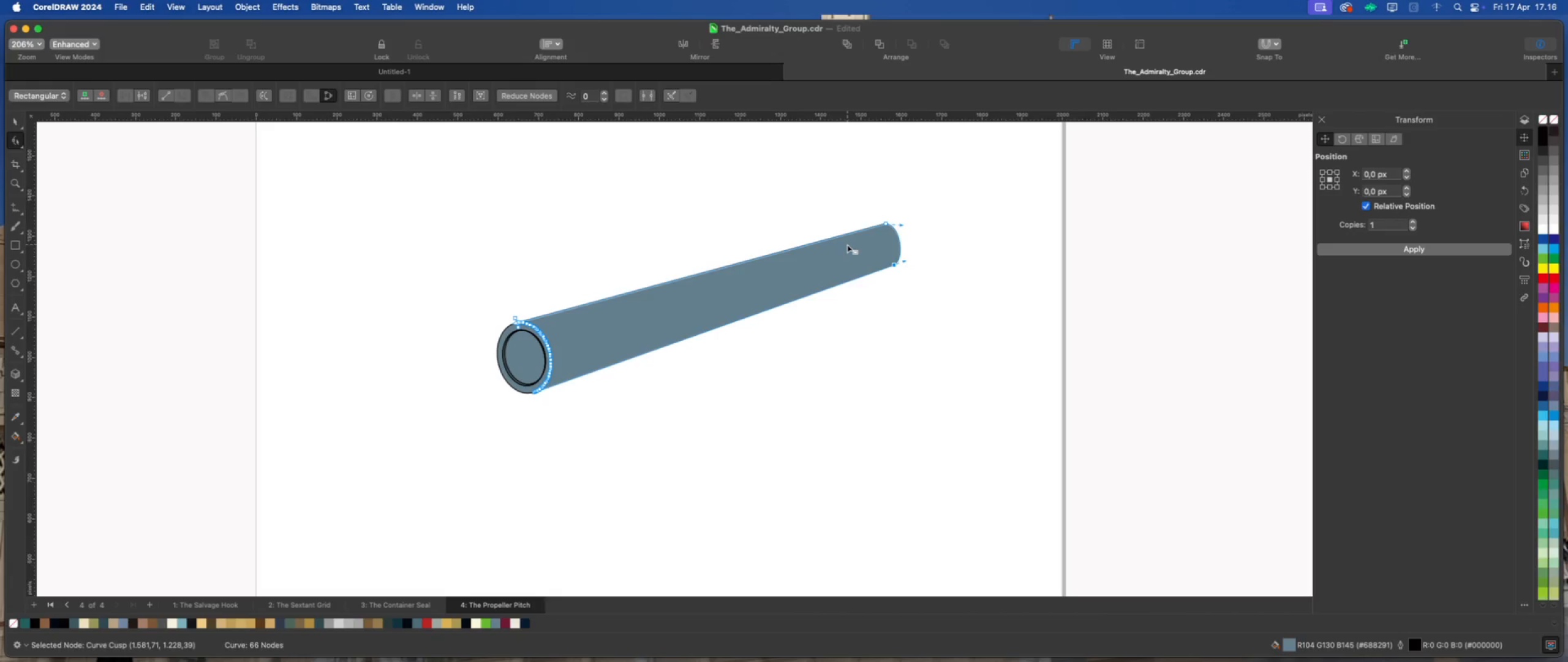 
key(ArrowDown)
 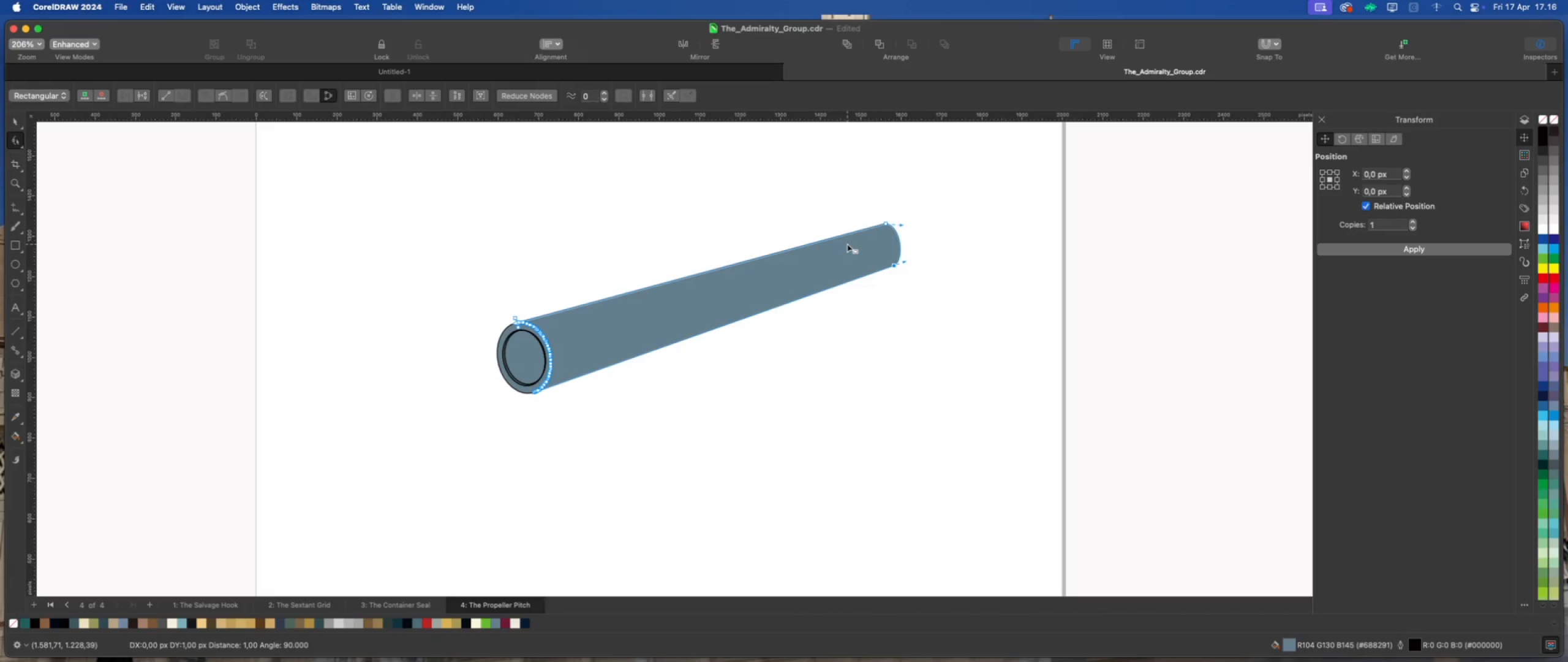 
key(ArrowUp)
 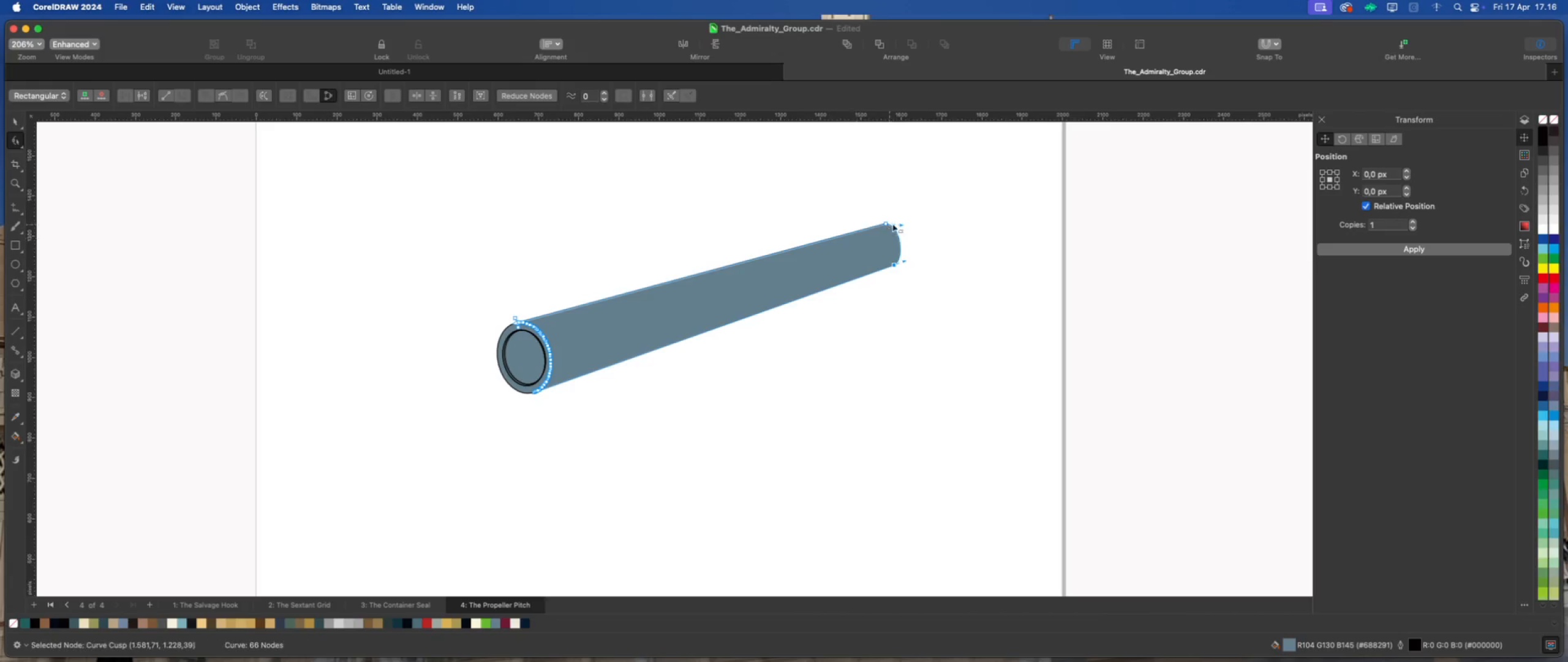 
scroll: coordinate [901, 221], scroll_direction: up, amount: 6.0
 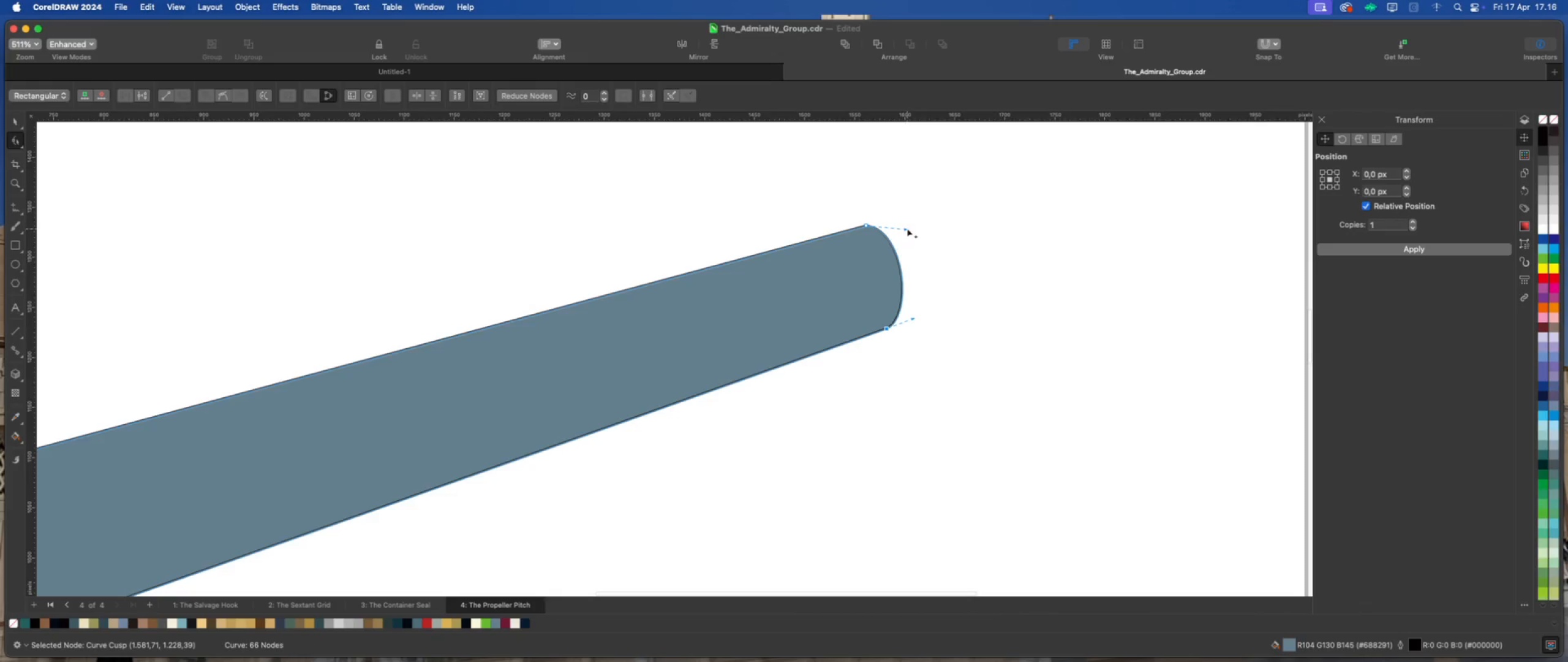 
left_click_drag(start_coordinate=[907, 228], to_coordinate=[907, 225])
 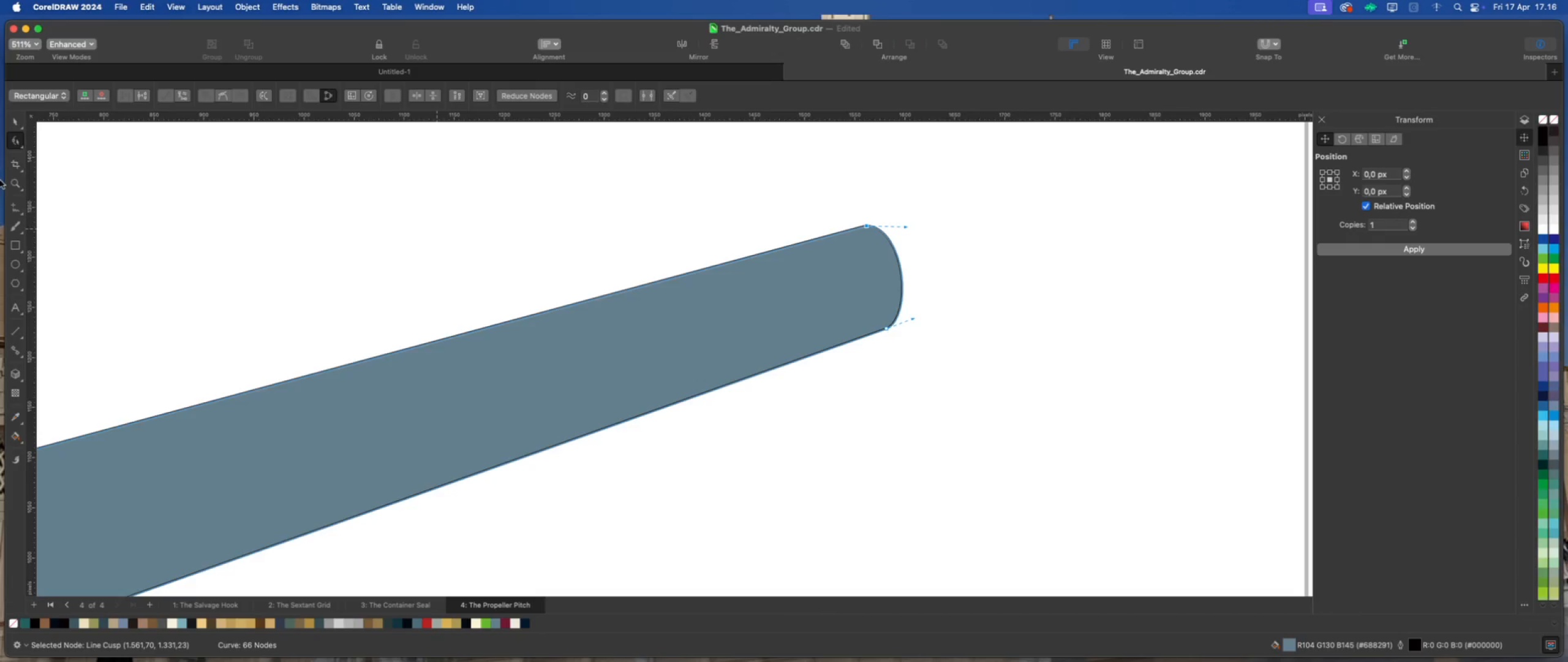 
left_click([16, 117])
 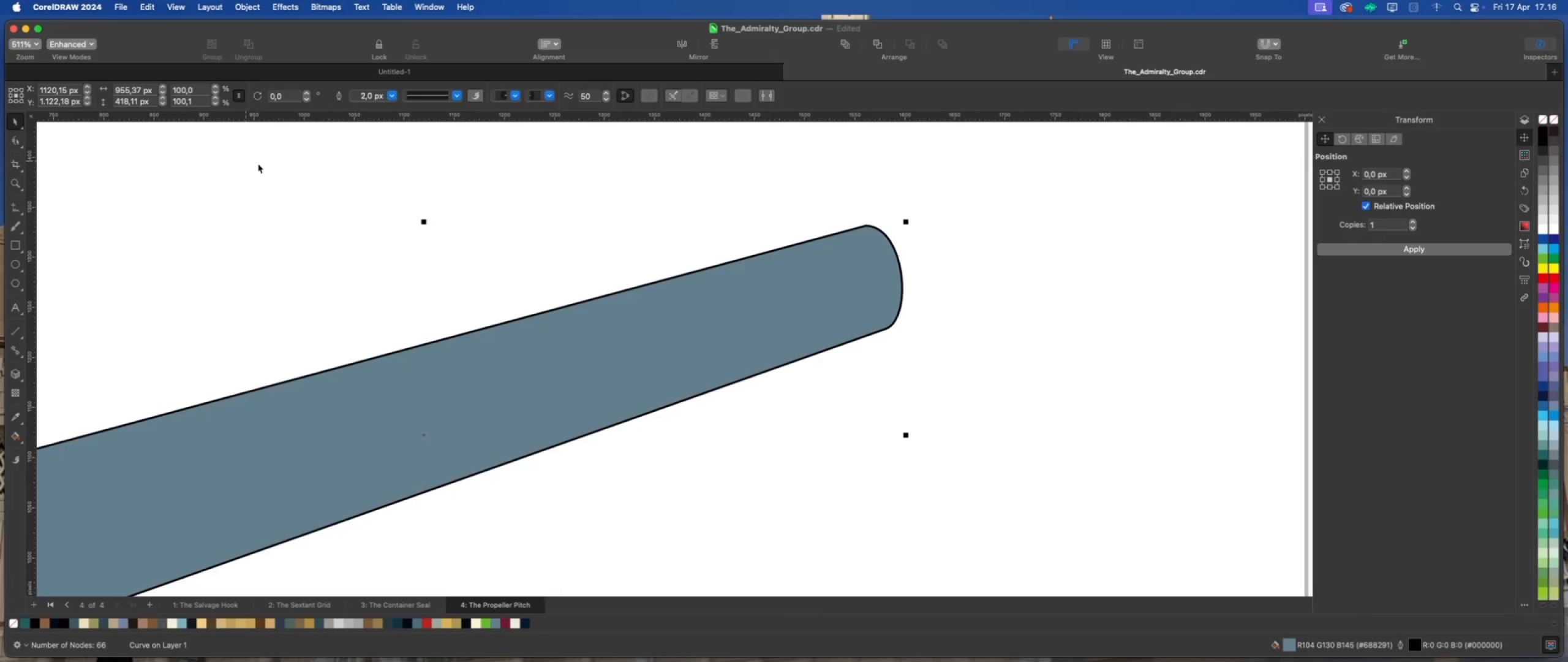 
left_click_drag(start_coordinate=[264, 164], to_coordinate=[336, 173])
 